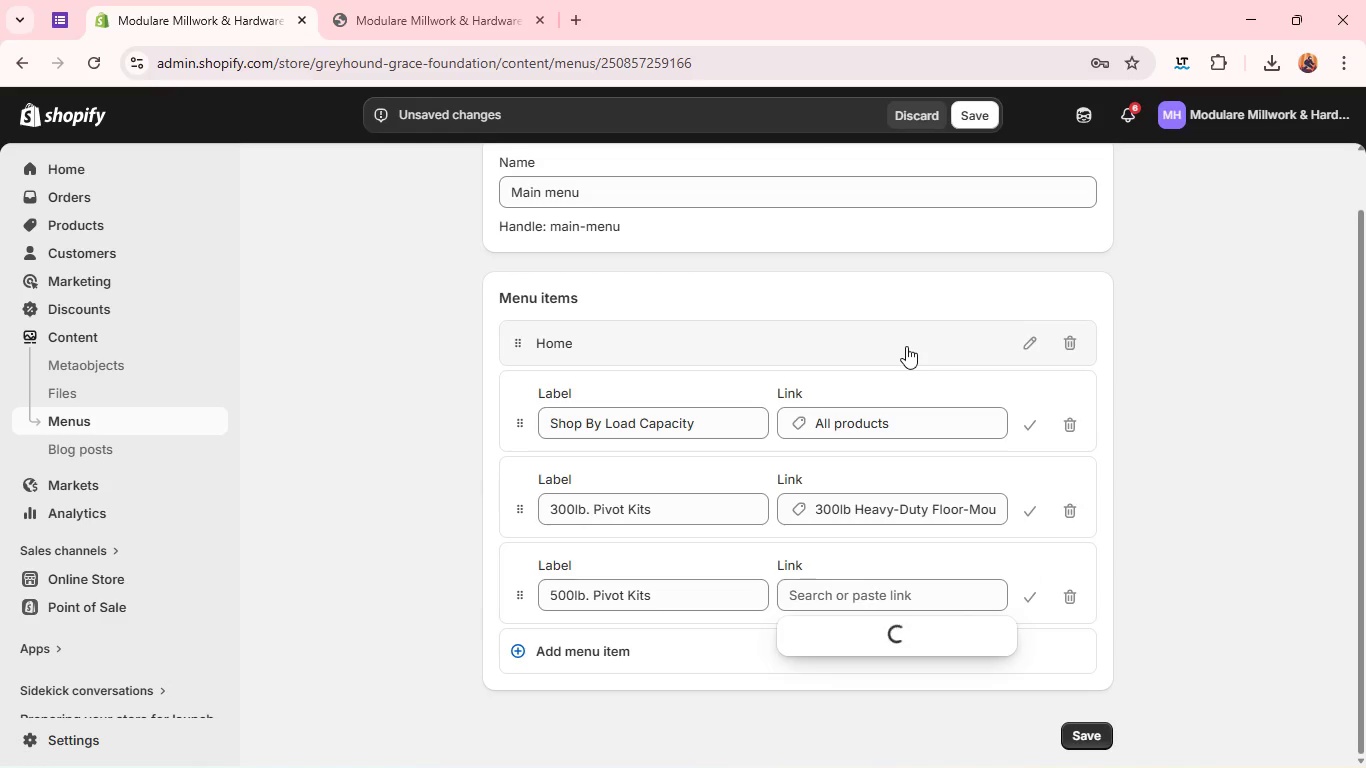 
left_click([840, 516])
 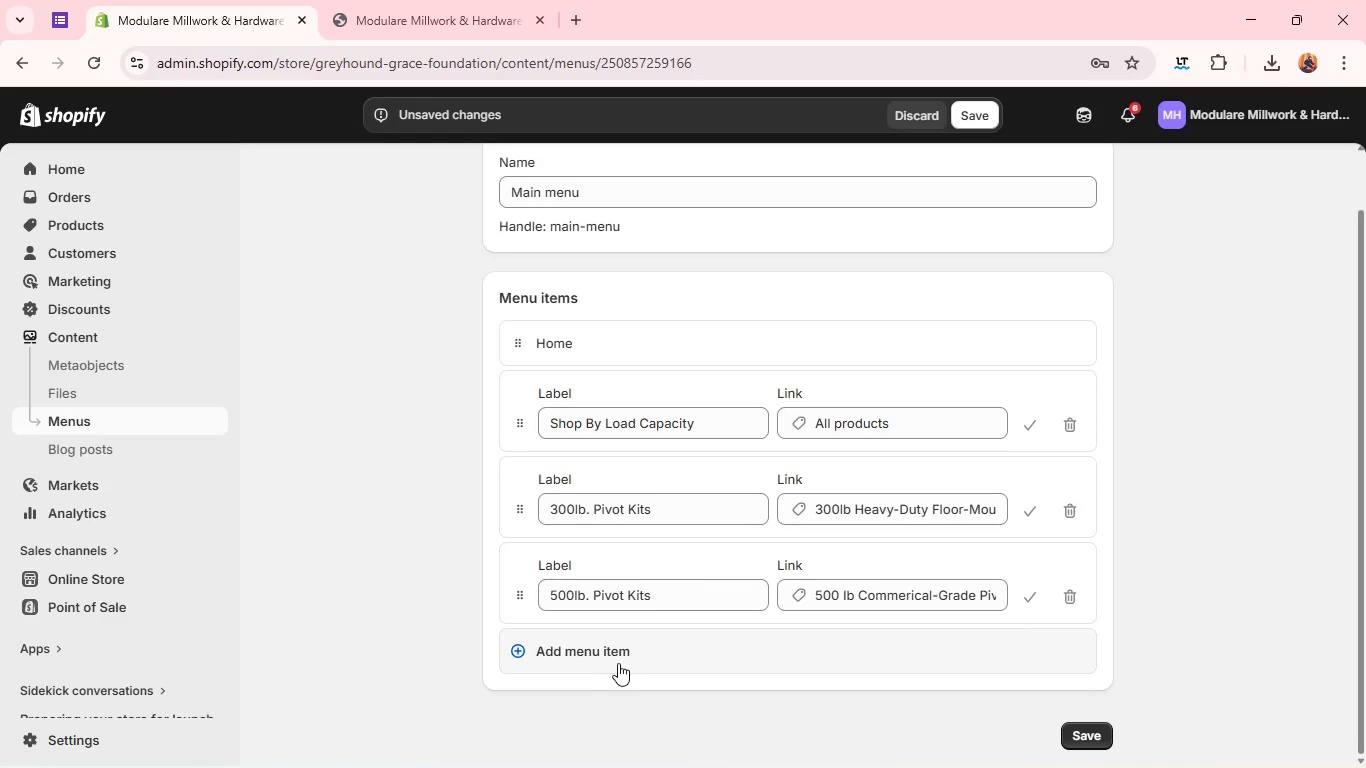 
left_click([609, 665])
 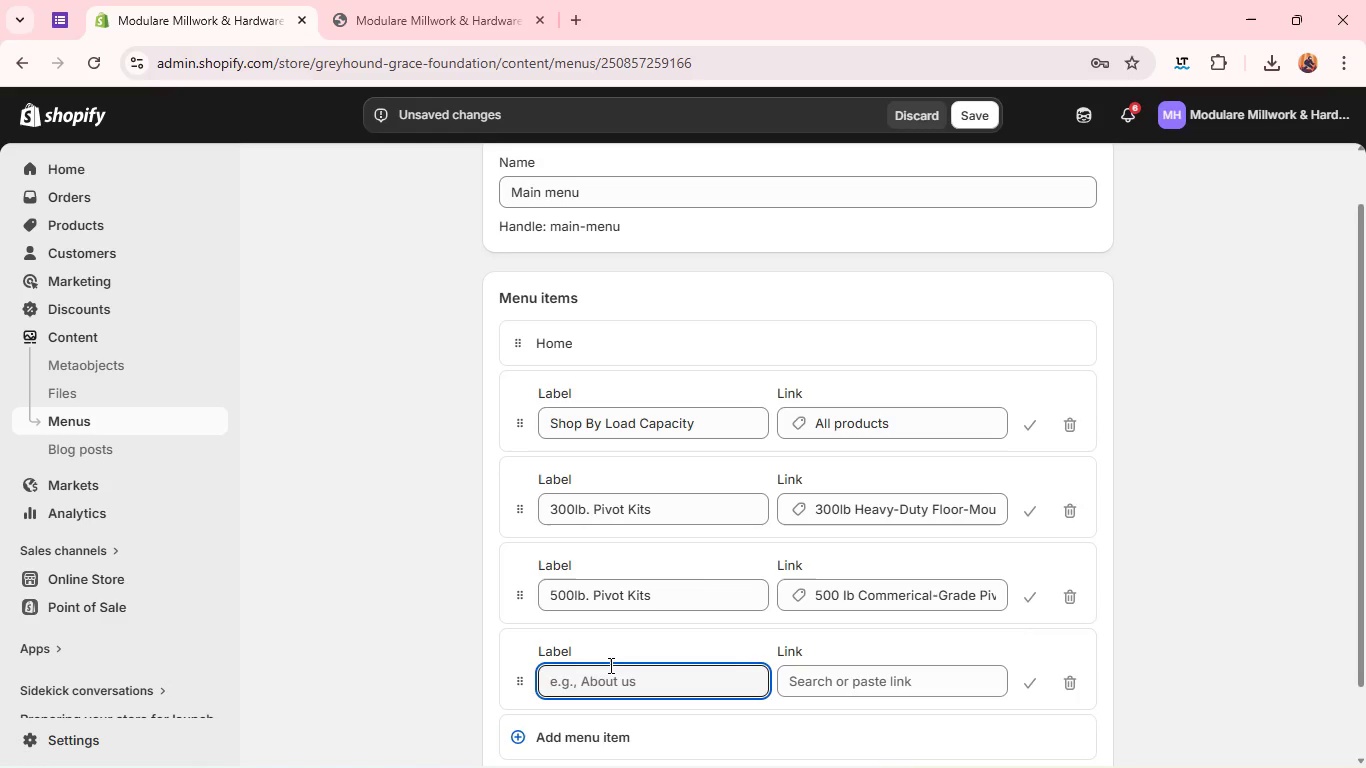 
type(100)
key(Backspace)
key(Backspace)
key(Backspace)
type(750ib Pivot KIts)
 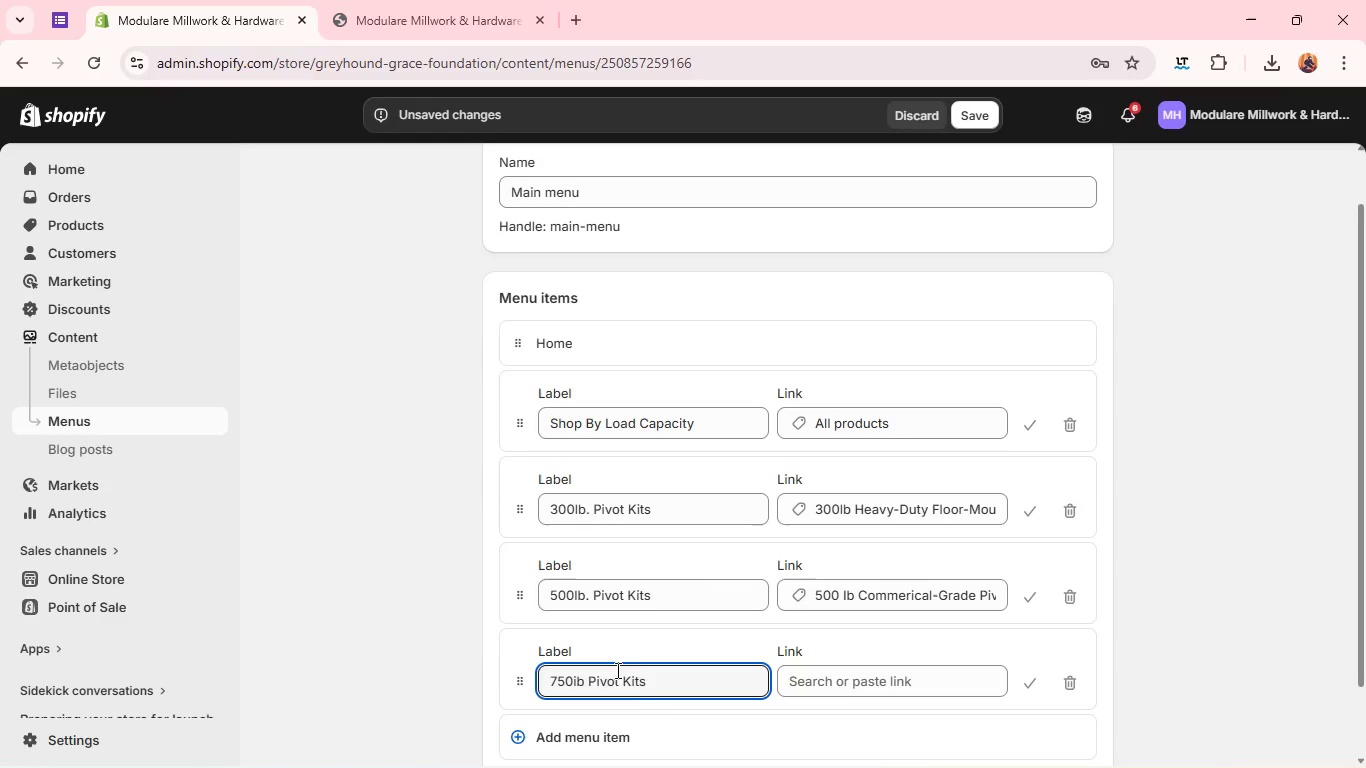 
left_click([807, 670])
 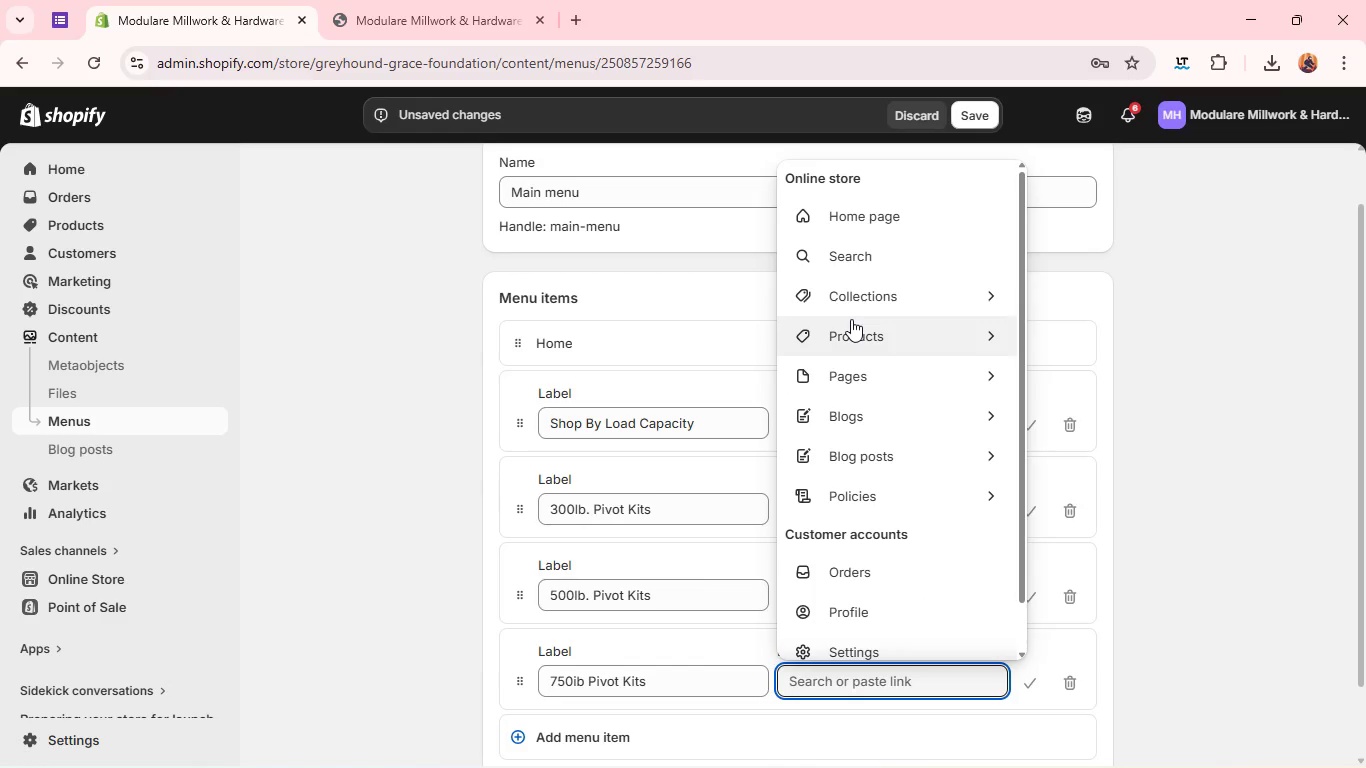 
left_click([851, 319])
 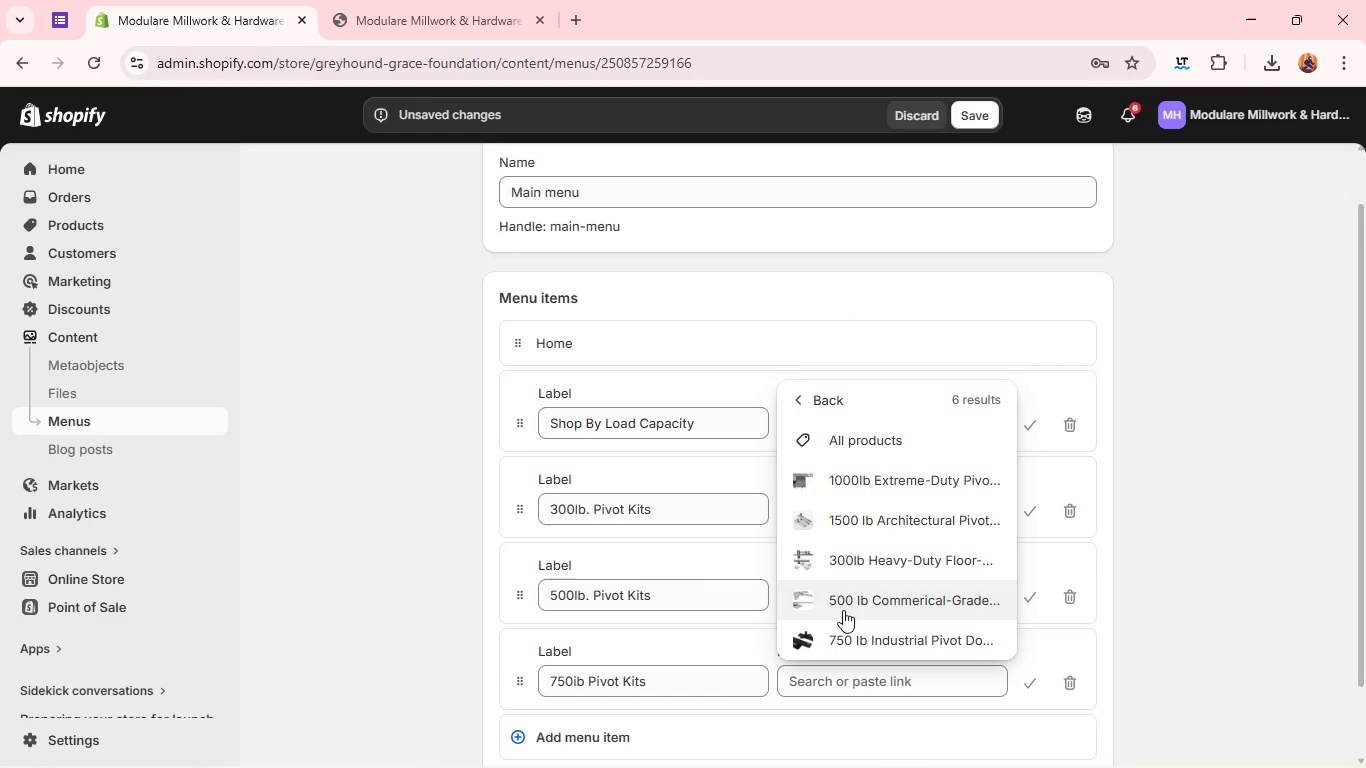 
left_click([836, 640])
 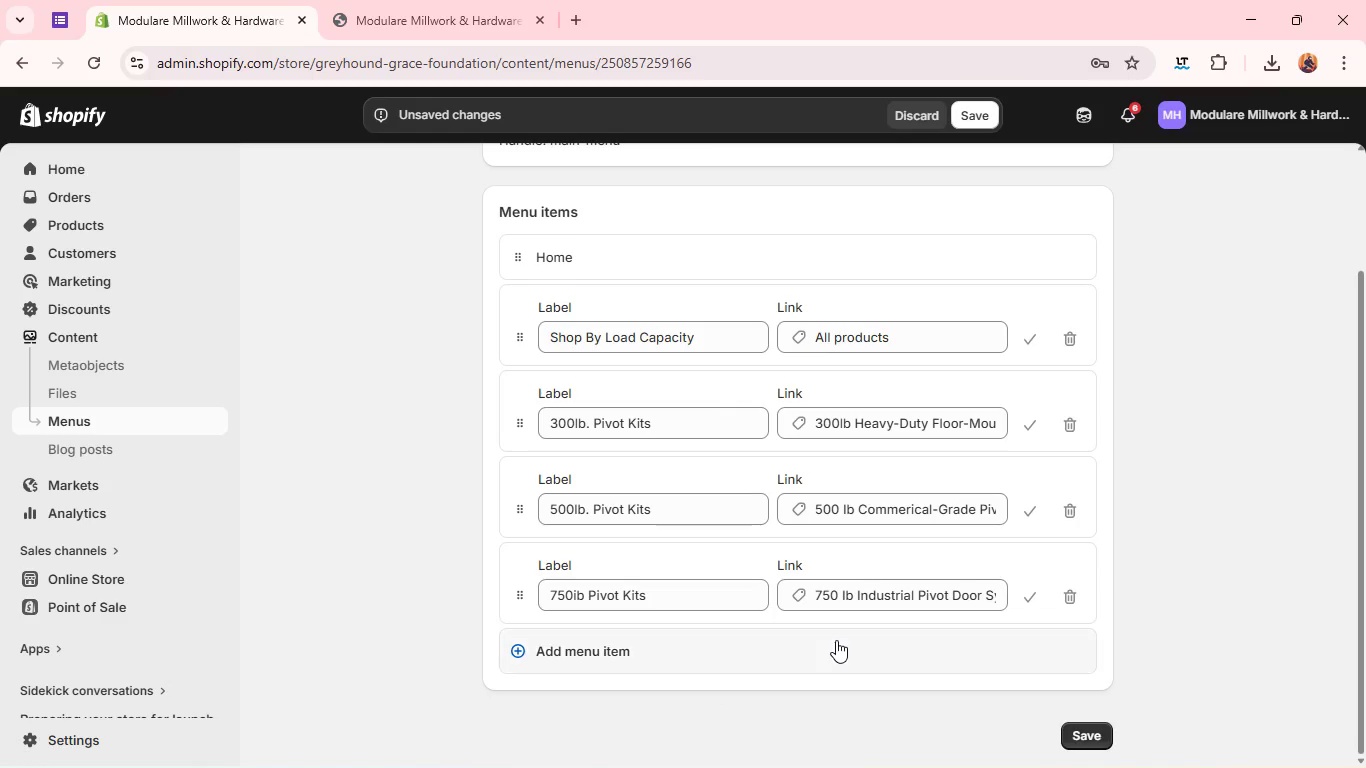 
left_click([786, 656])
 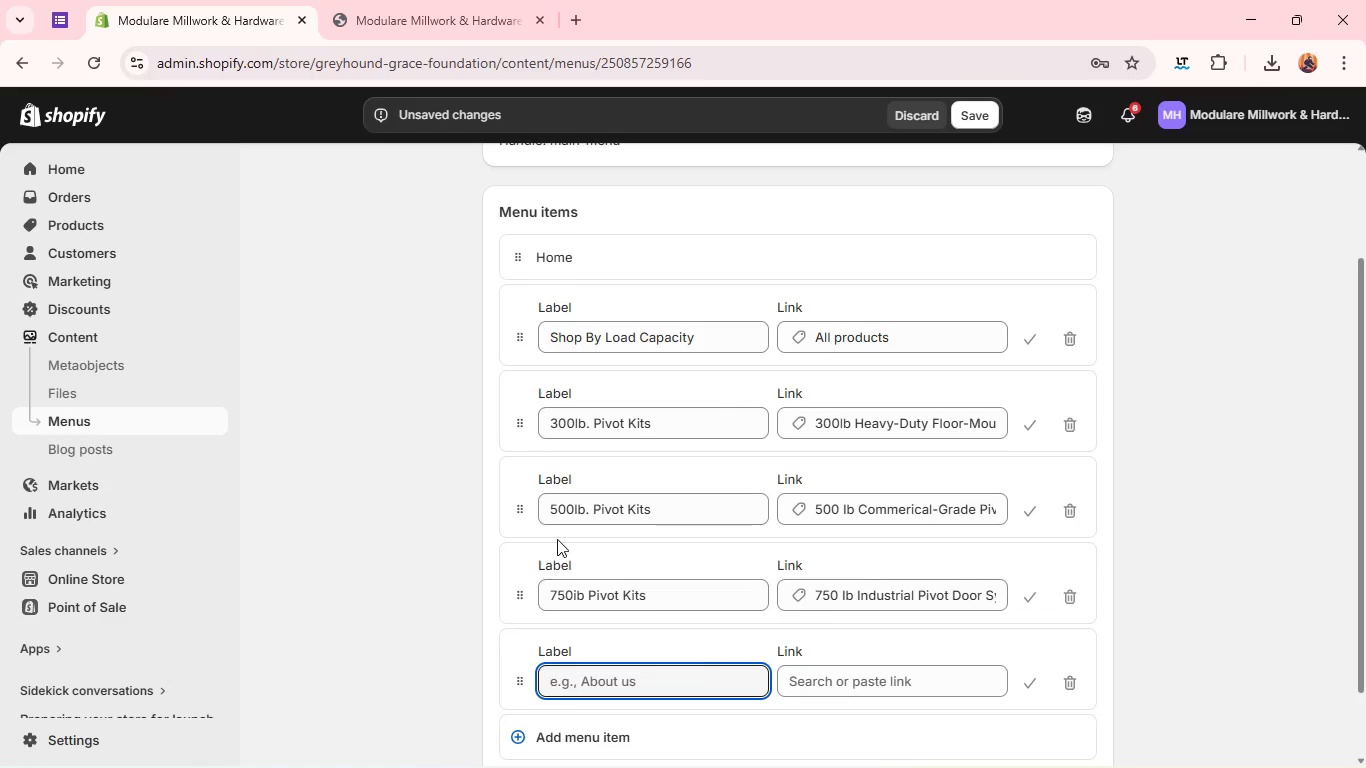 
left_click([577, 599])
 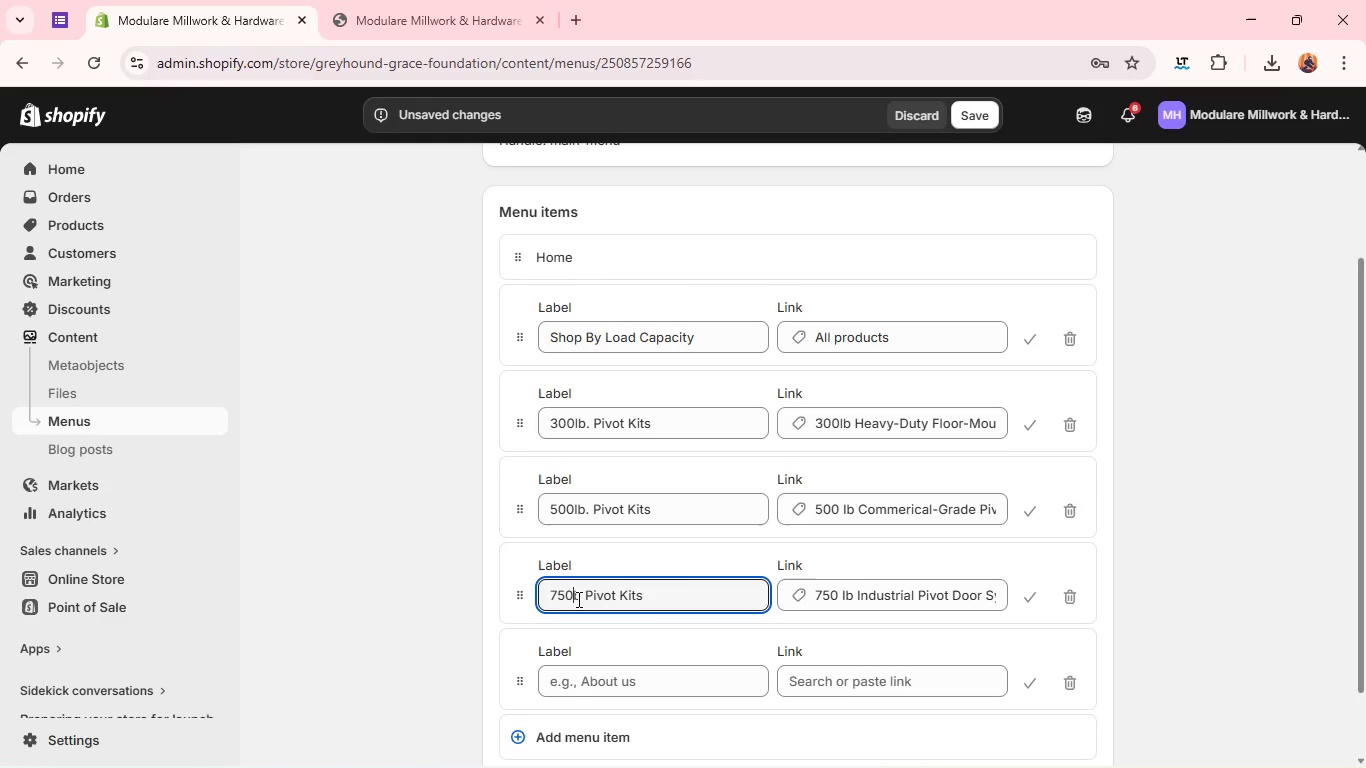 
key(Backspace)
 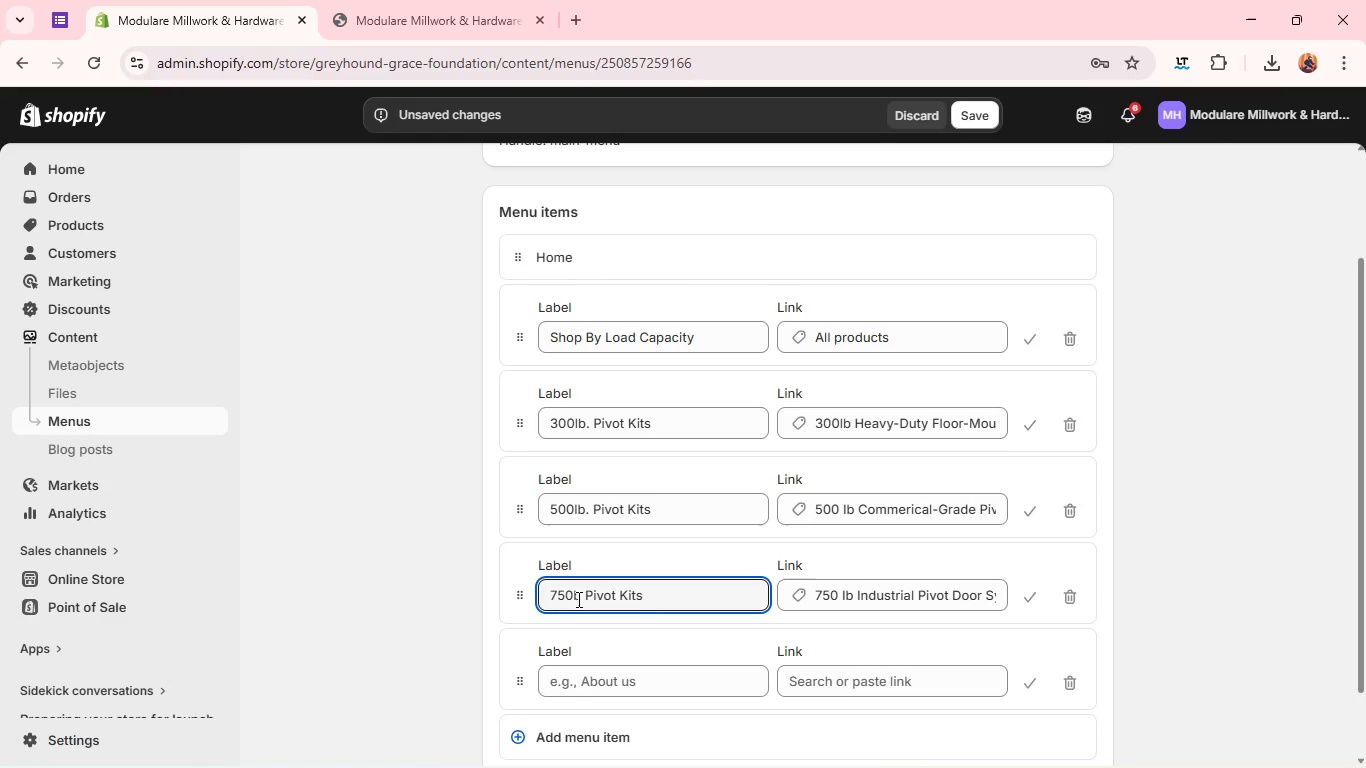 
key(Shift+ShiftLeft)
 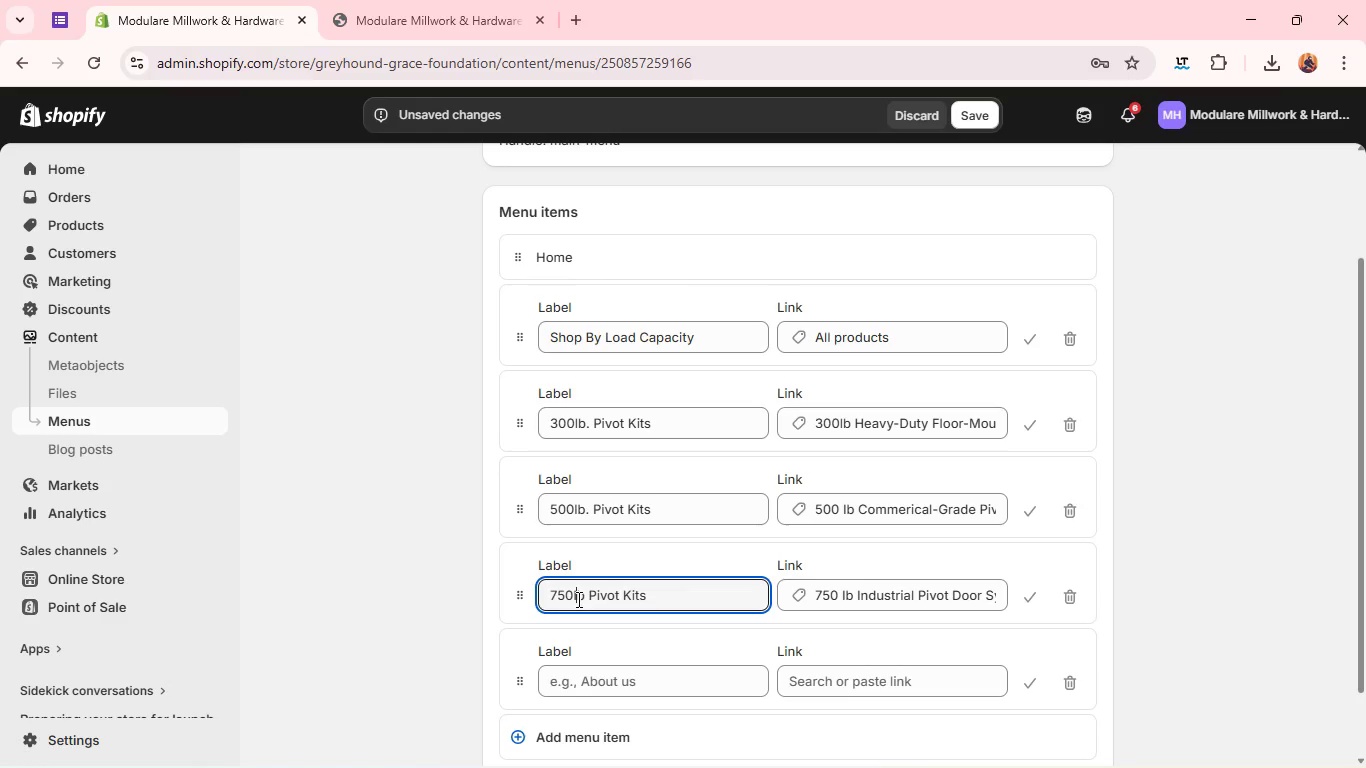 
key(Shift+I)
 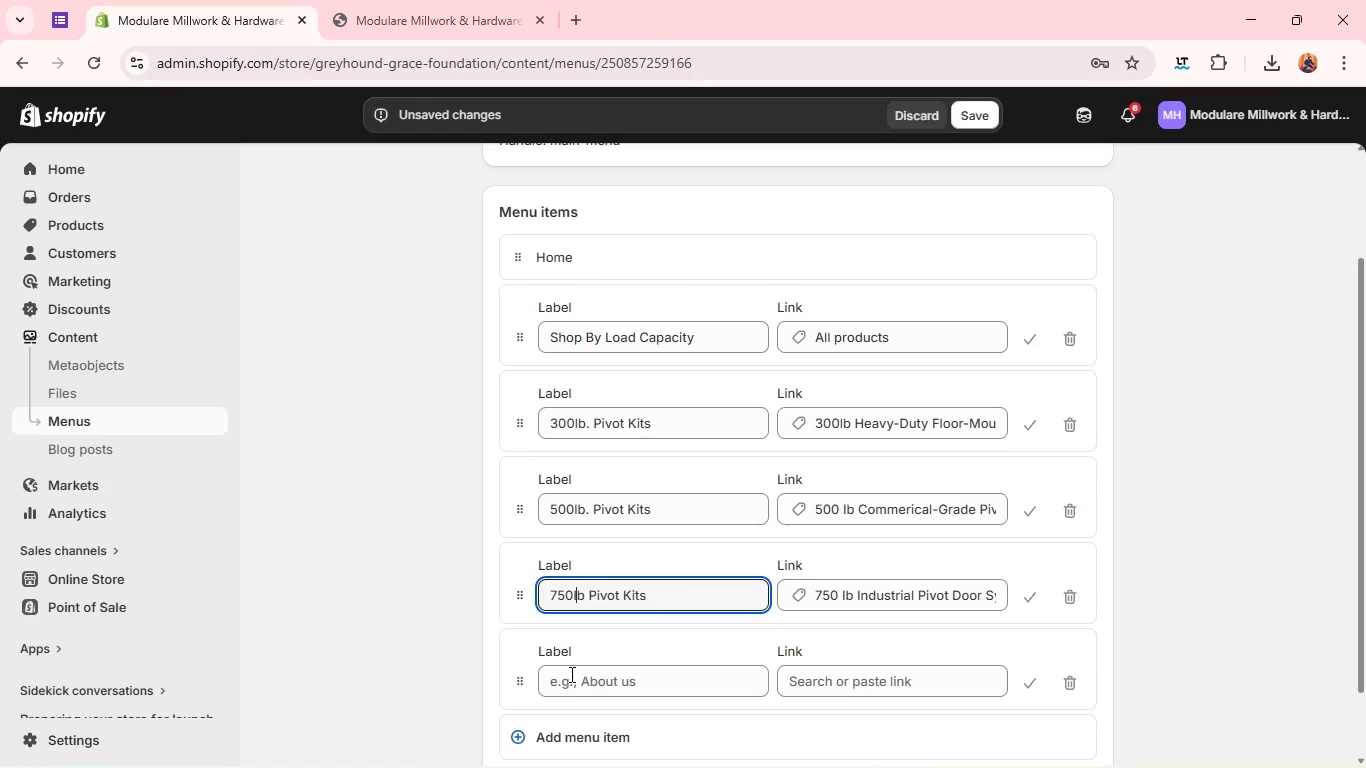 
left_click([570, 674])
 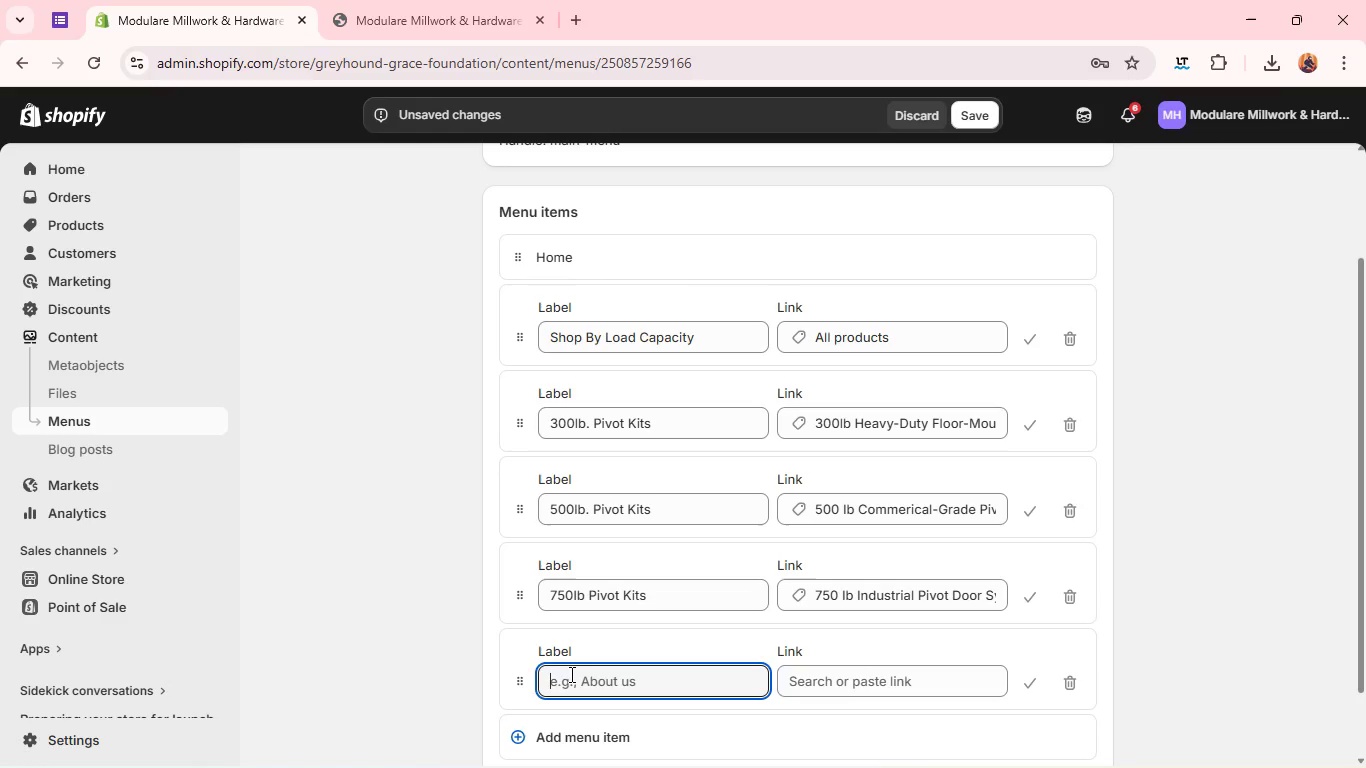 
key(Shift+ShiftLeft)
 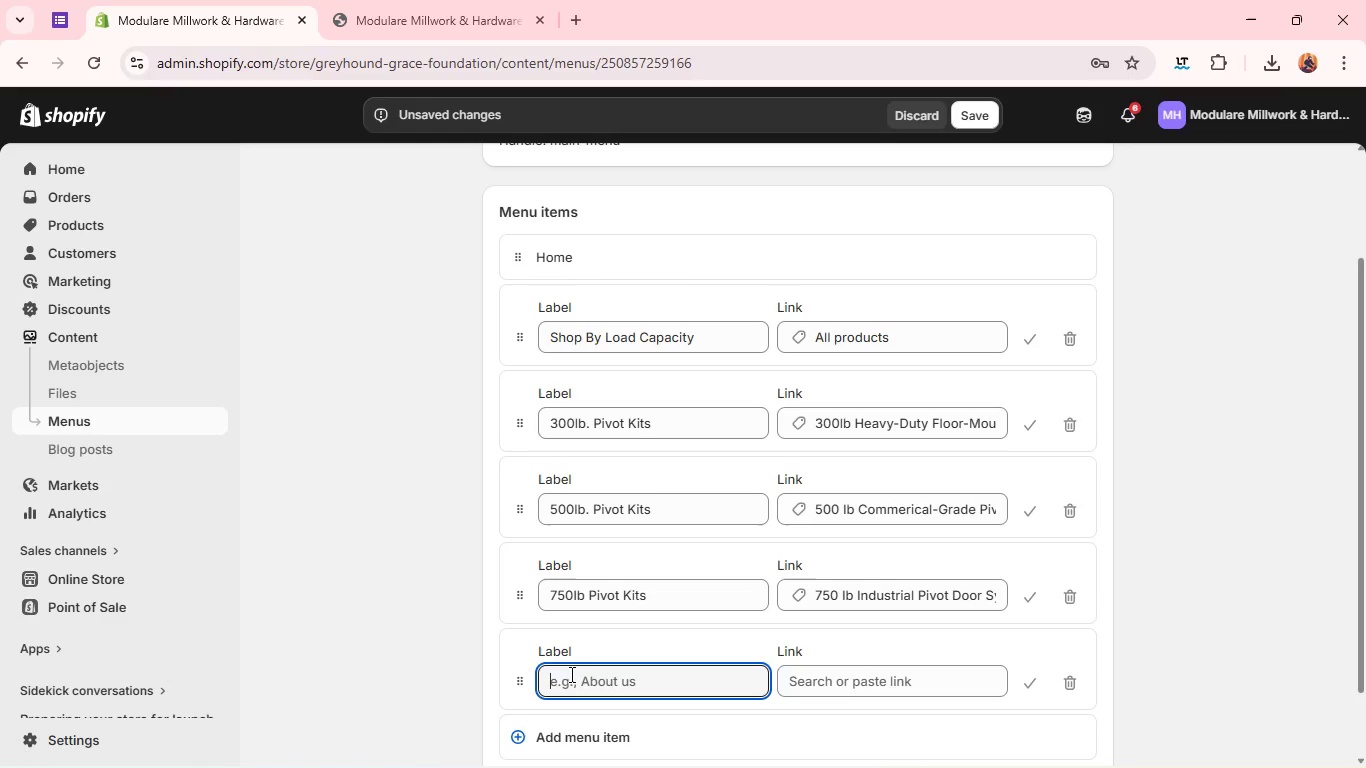 
wait(5.44)
 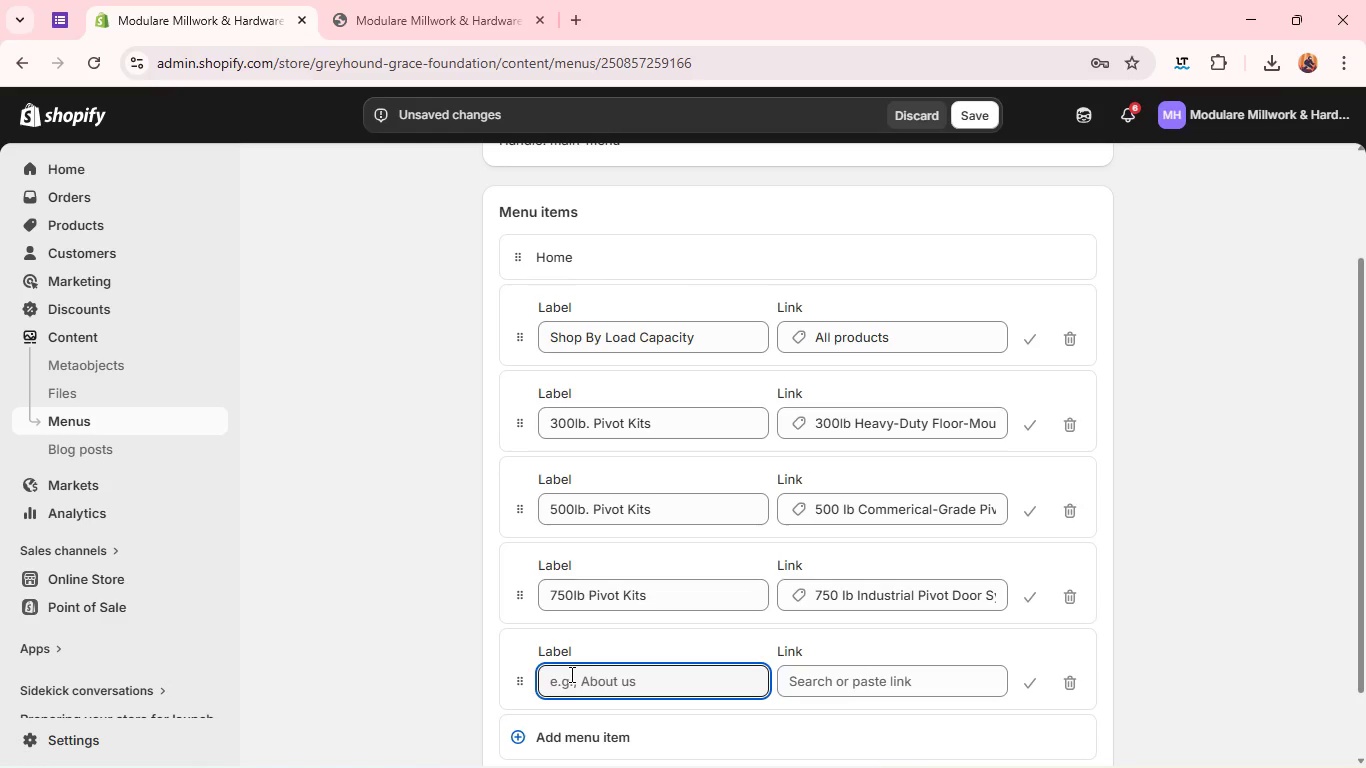 
type(1000ib )
 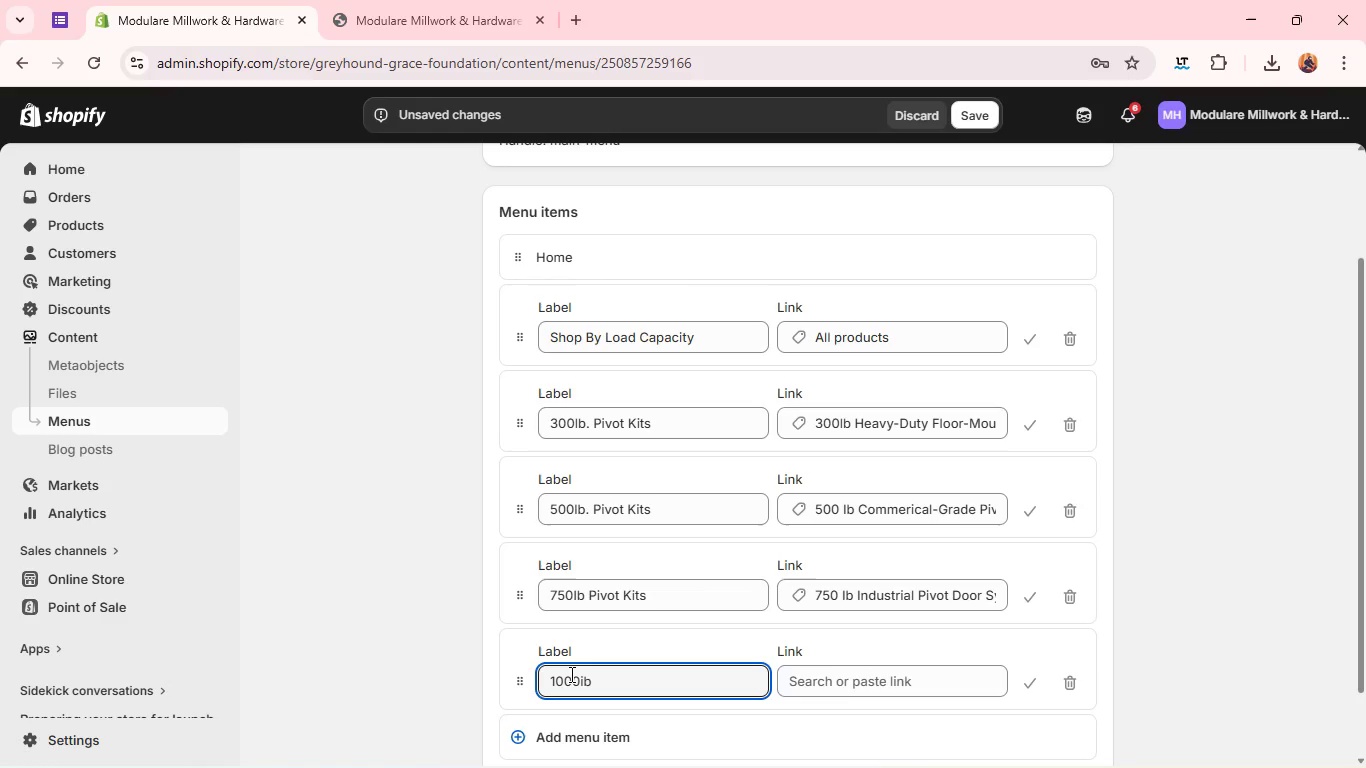 
wait(26.12)
 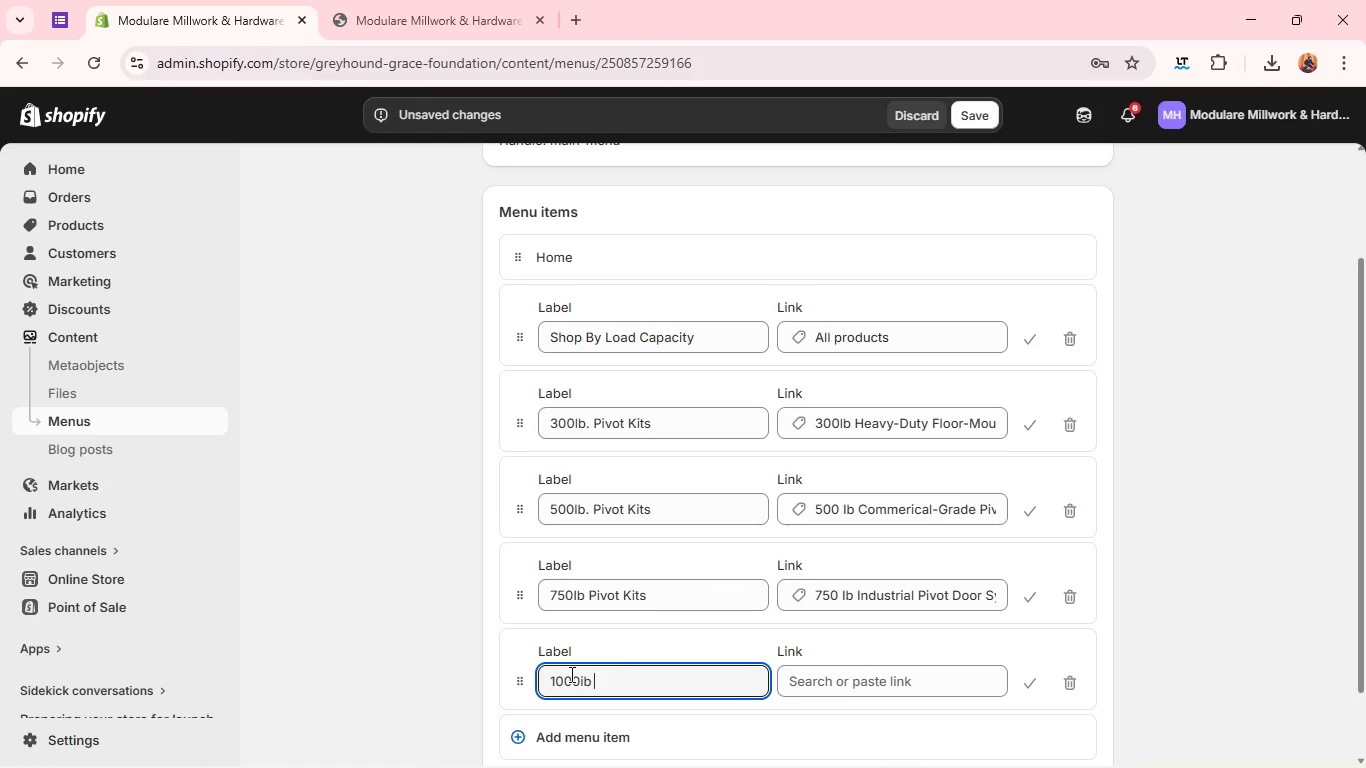 
type(Pivot Kits)
 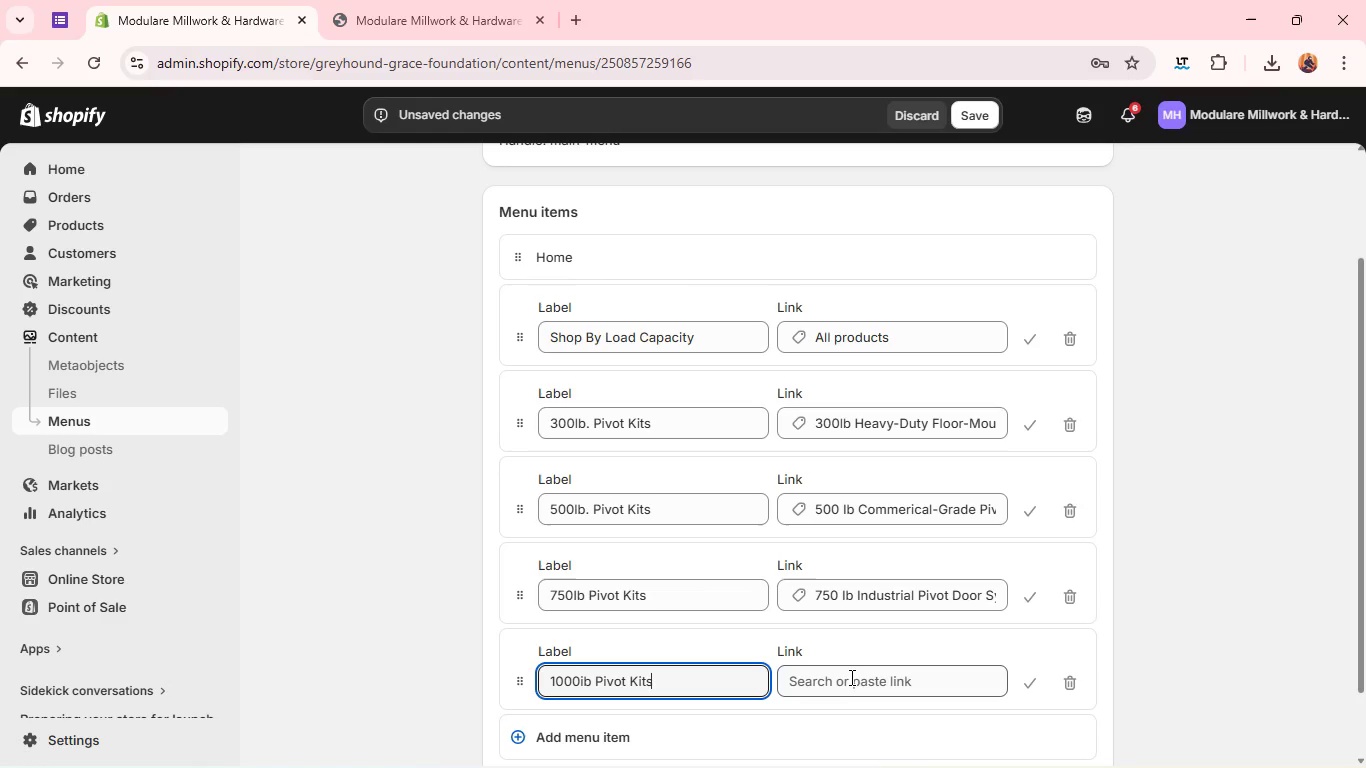 
left_click([850, 677])
 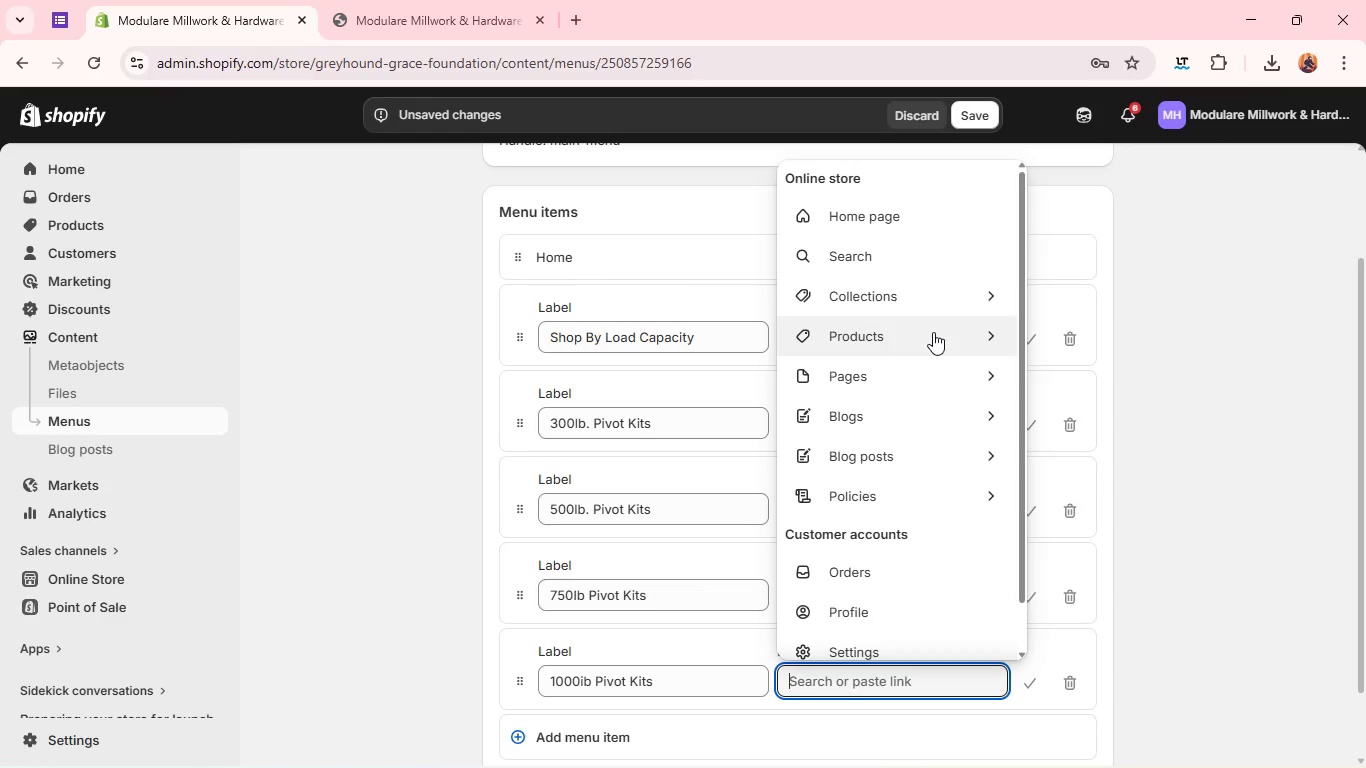 
wait(6.16)
 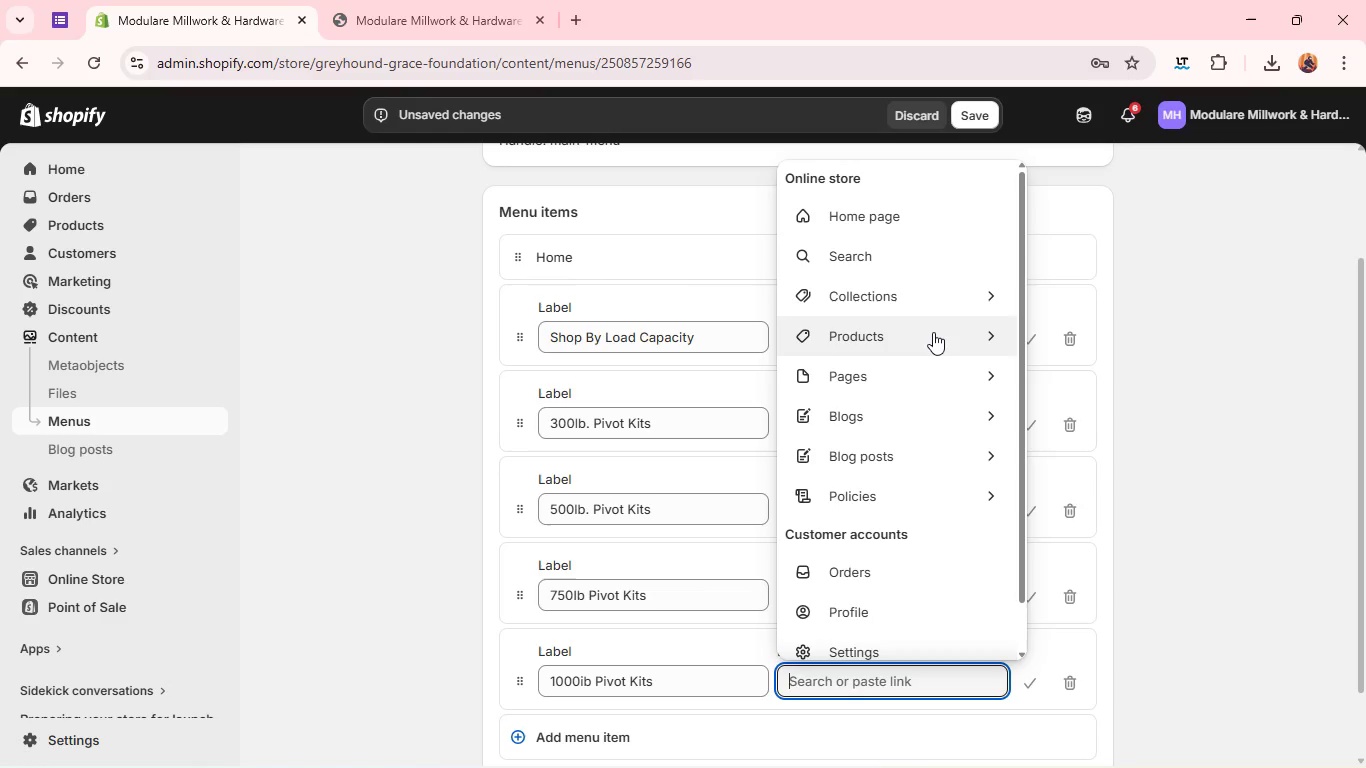 
left_click([933, 332])
 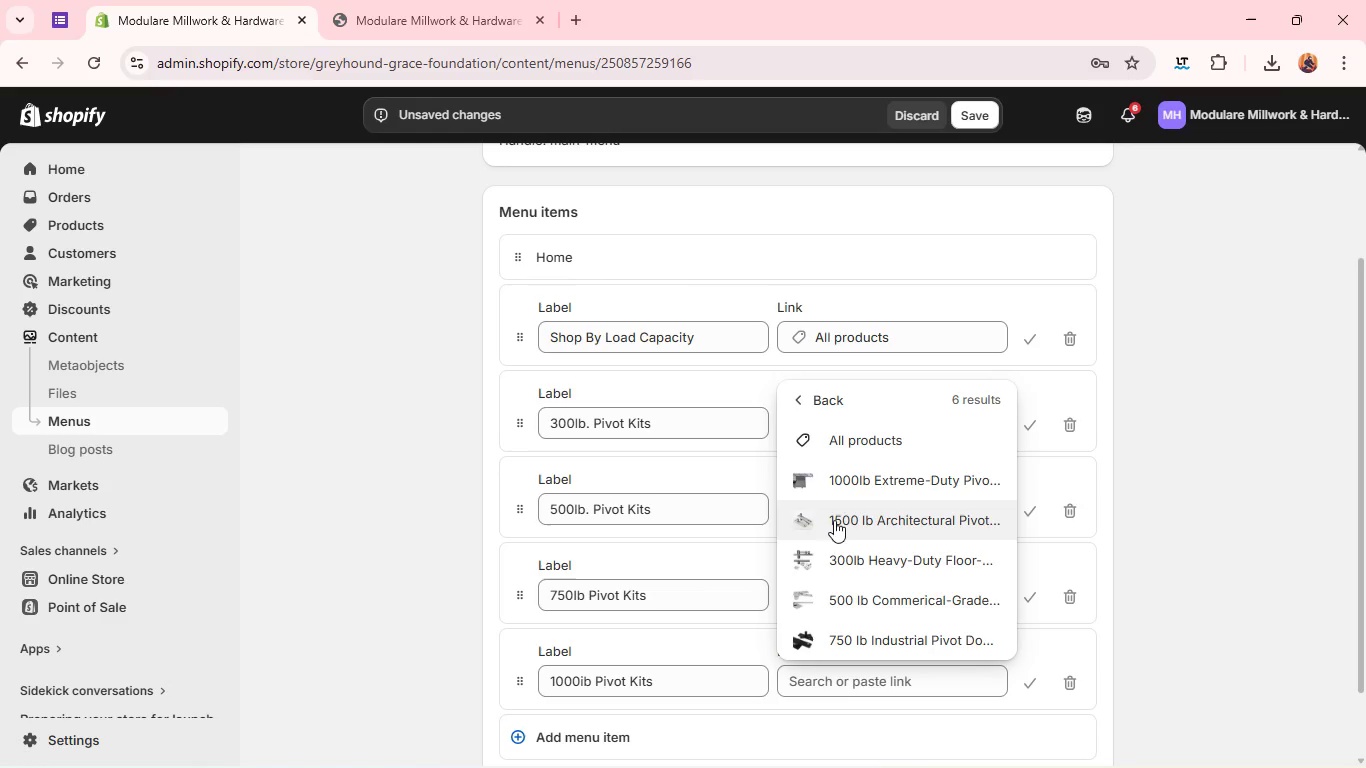 
left_click([851, 491])
 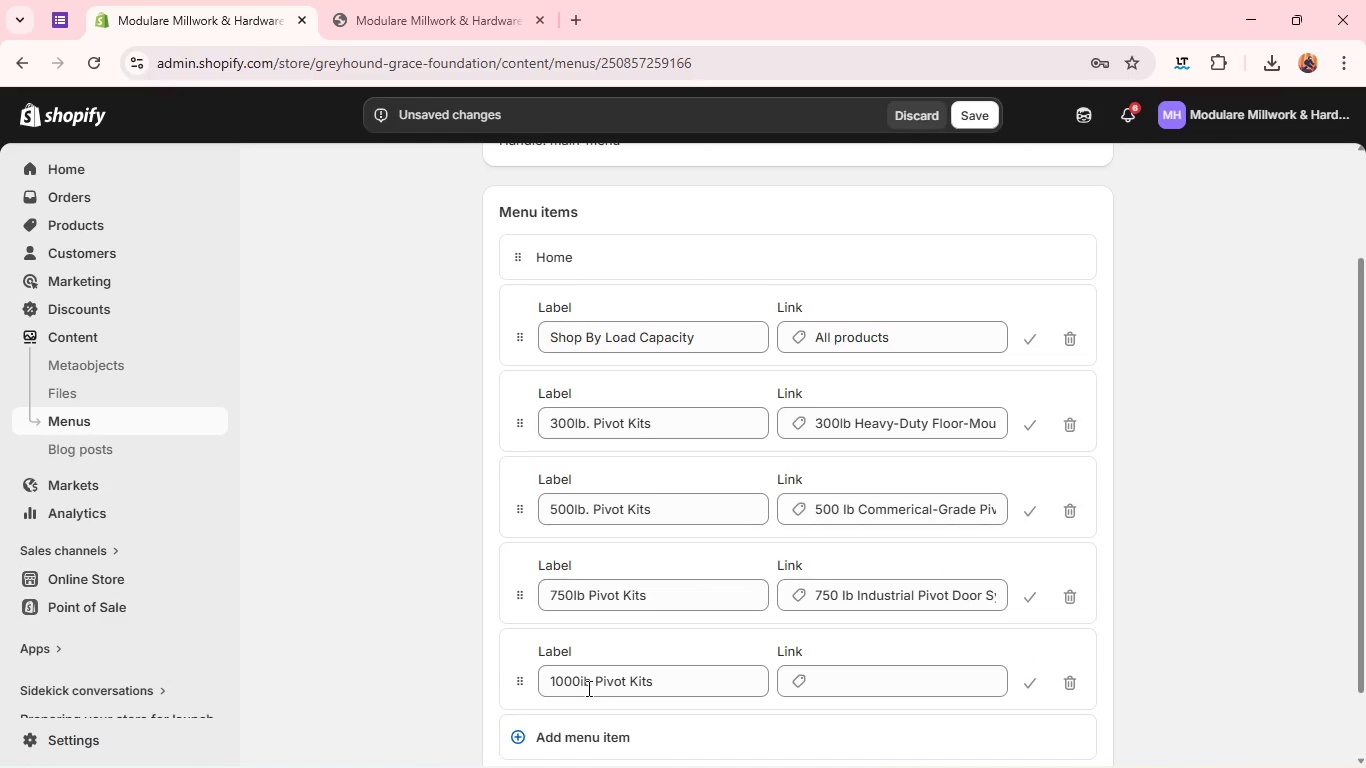 
left_click([584, 687])
 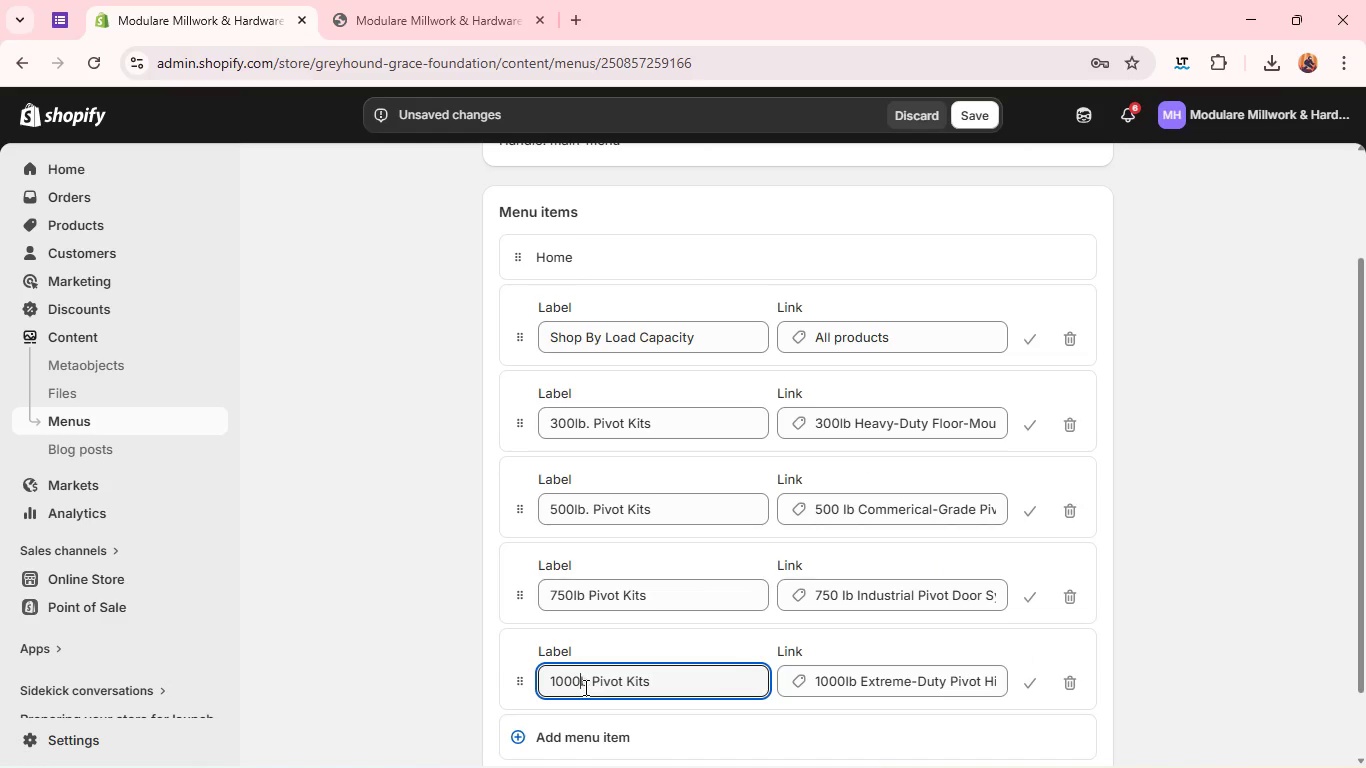 
key(Backspace)
 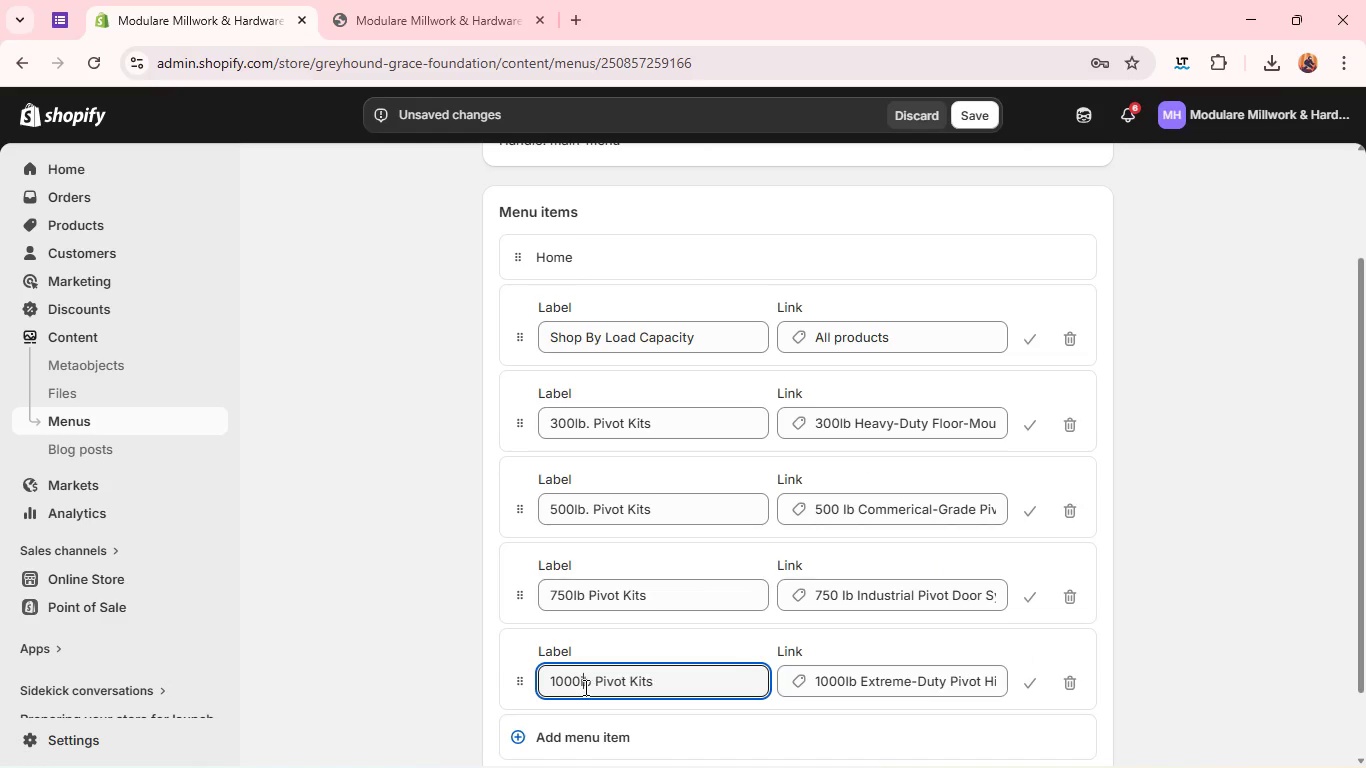 
key(I)
 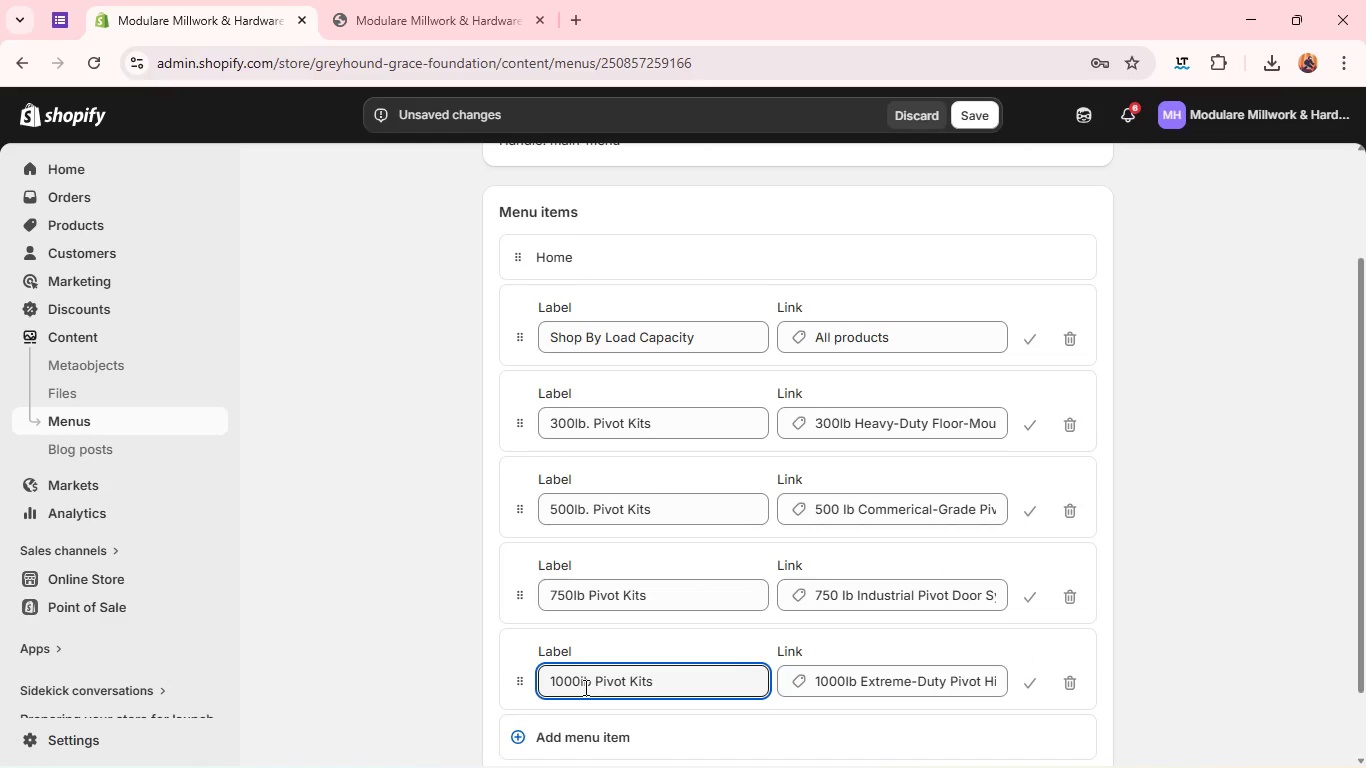 
key(Backspace)
 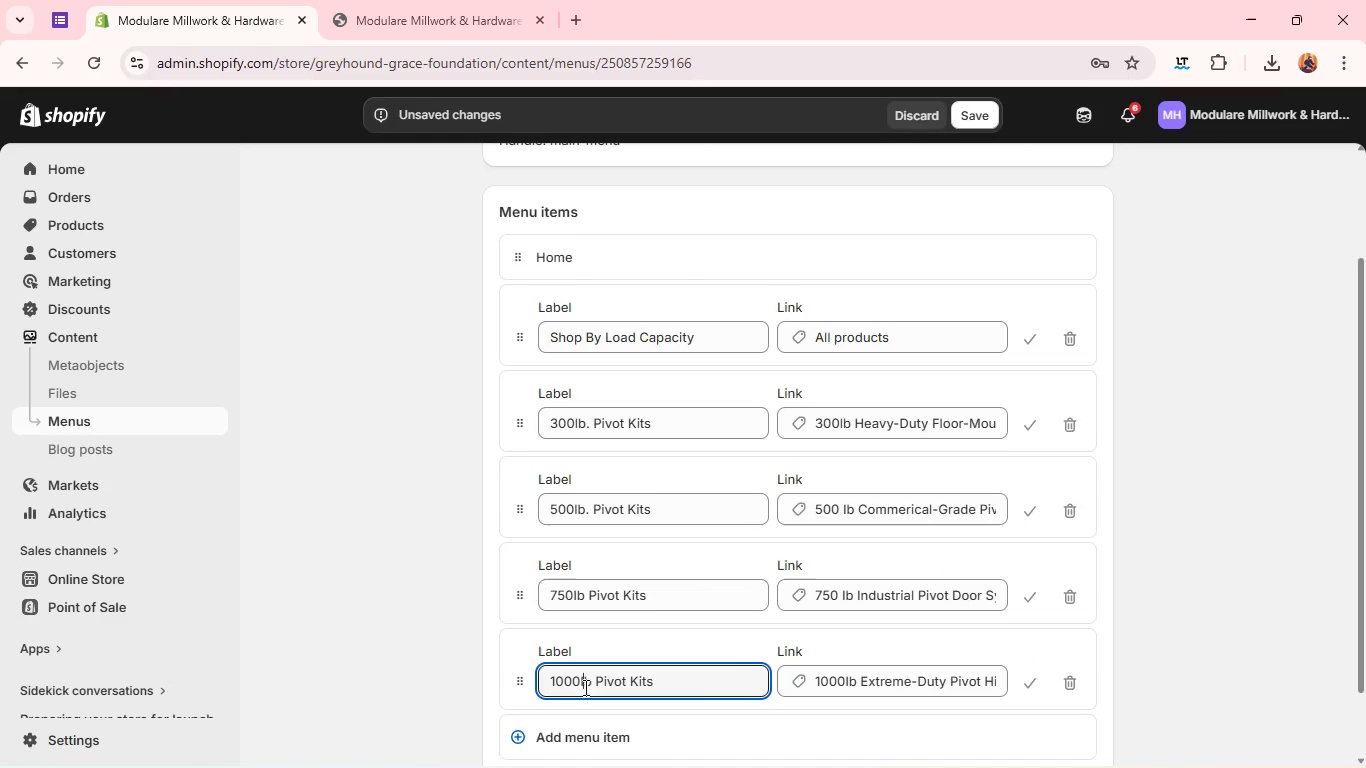 
key(Shift+ShiftLeft)
 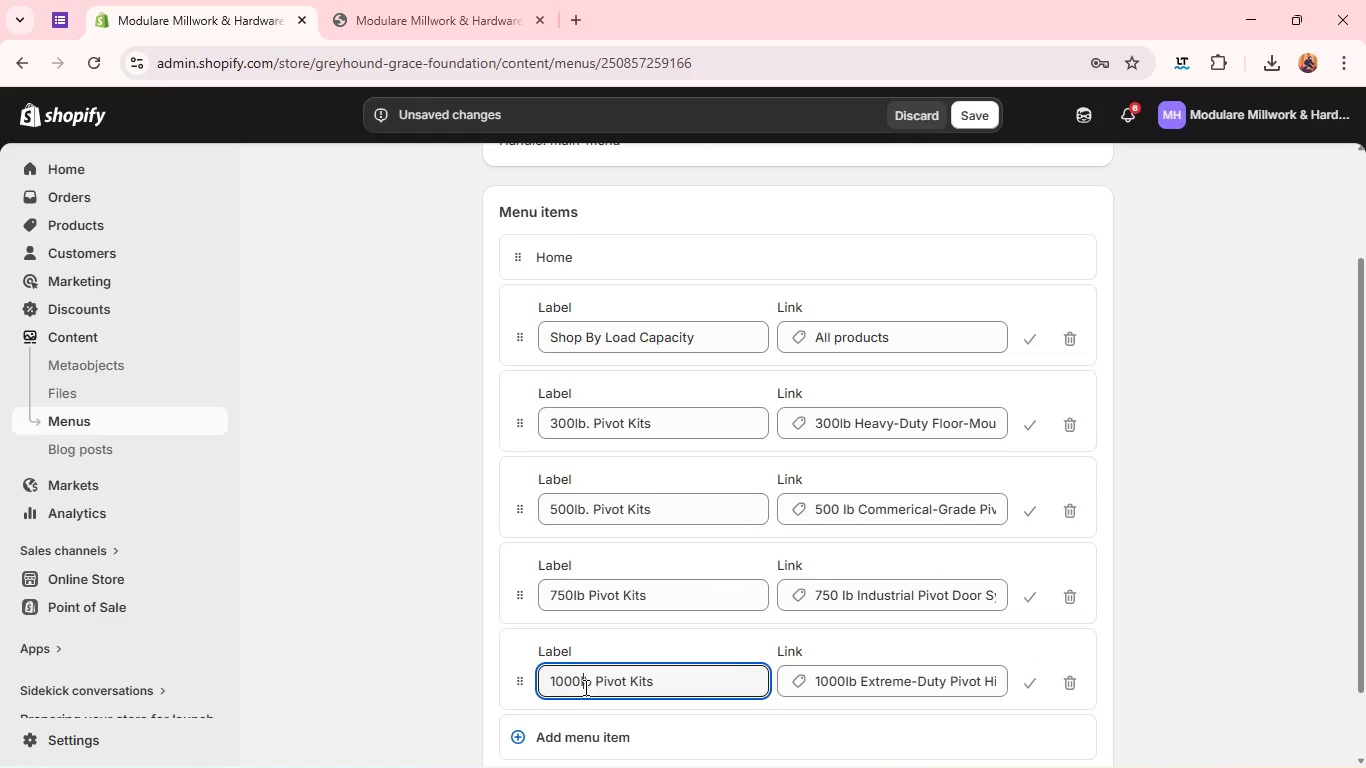 
key(Shift+I)
 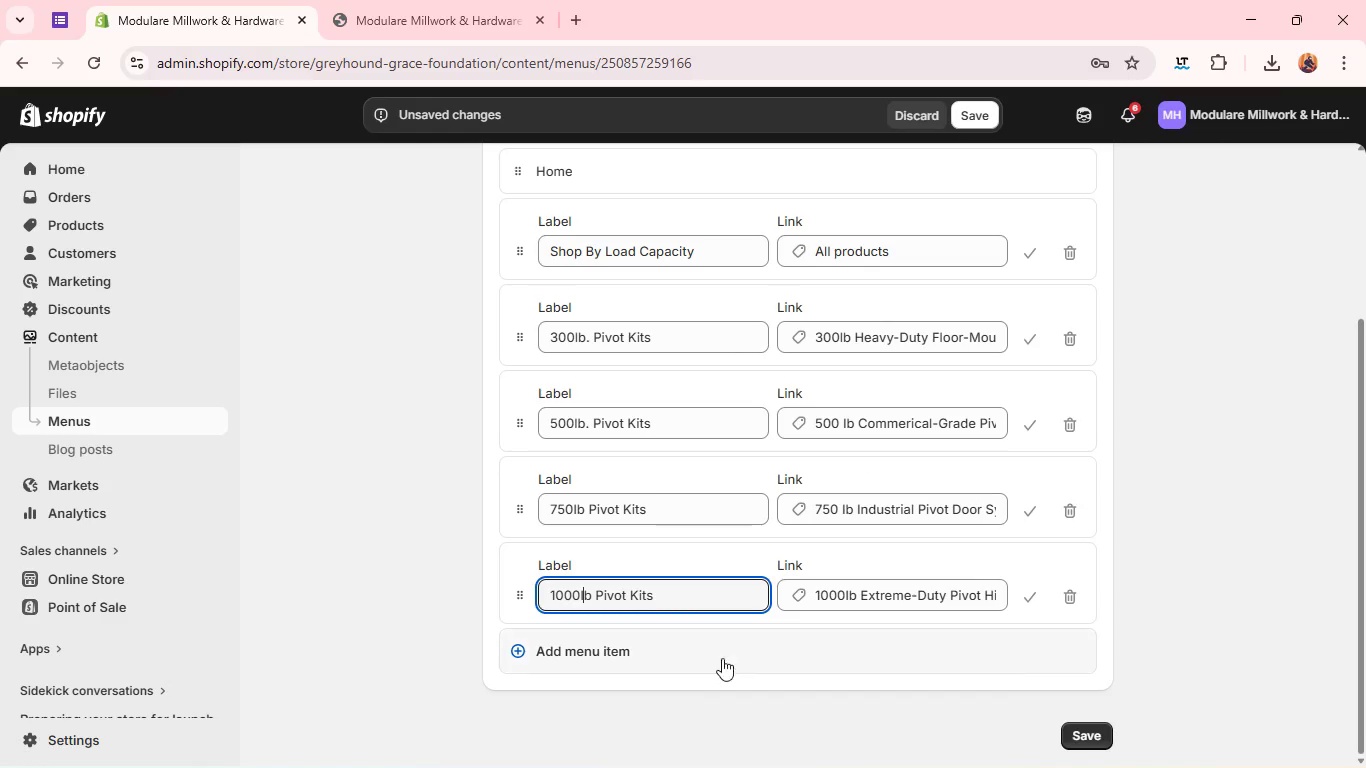 
left_click([722, 658])
 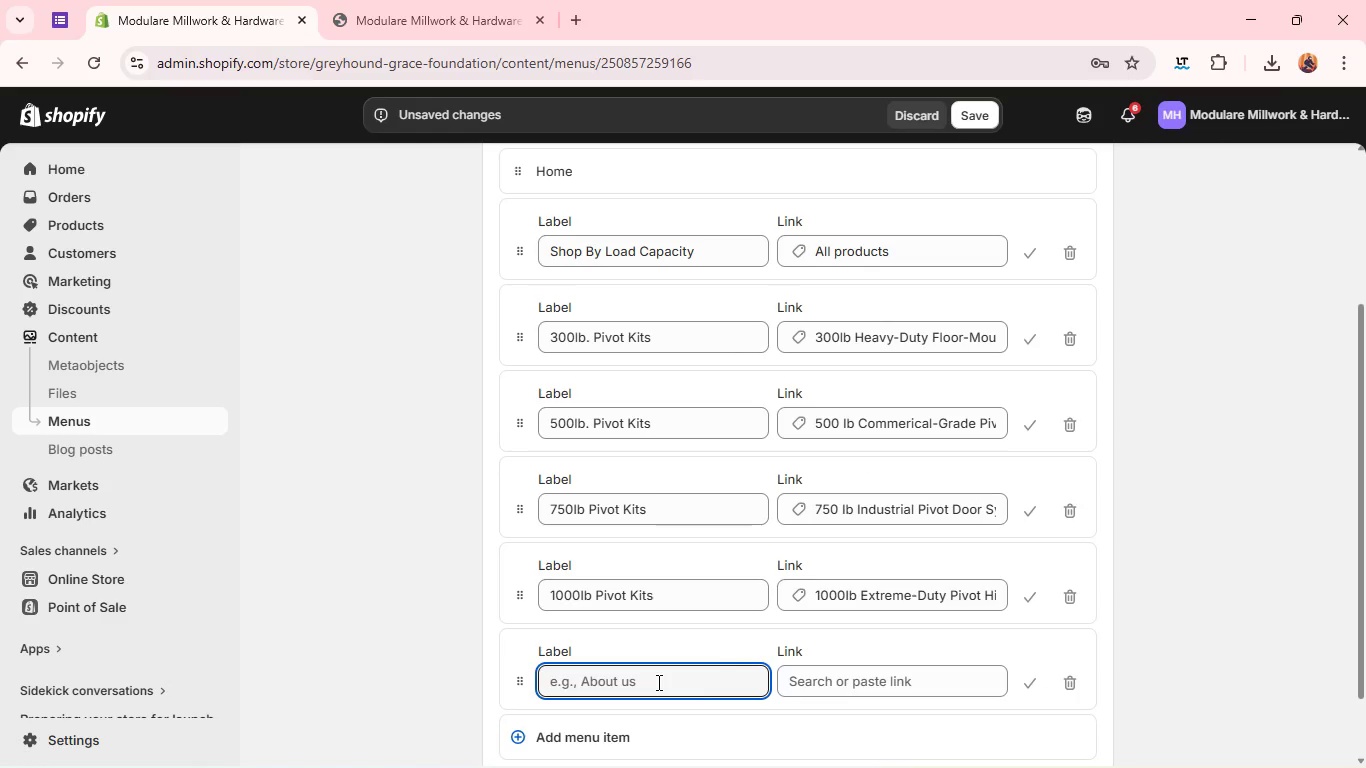 
type(1500Ib )
 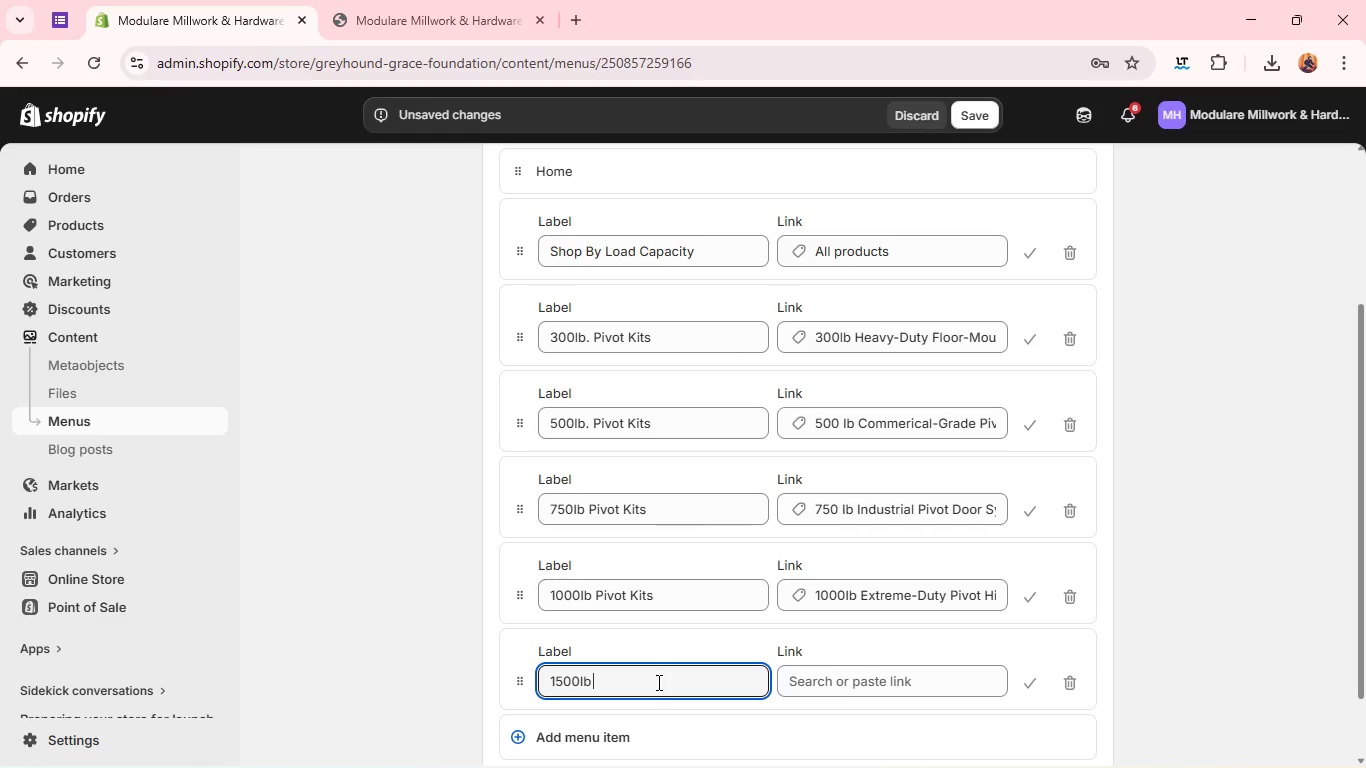 
type(Pivot Kits)
 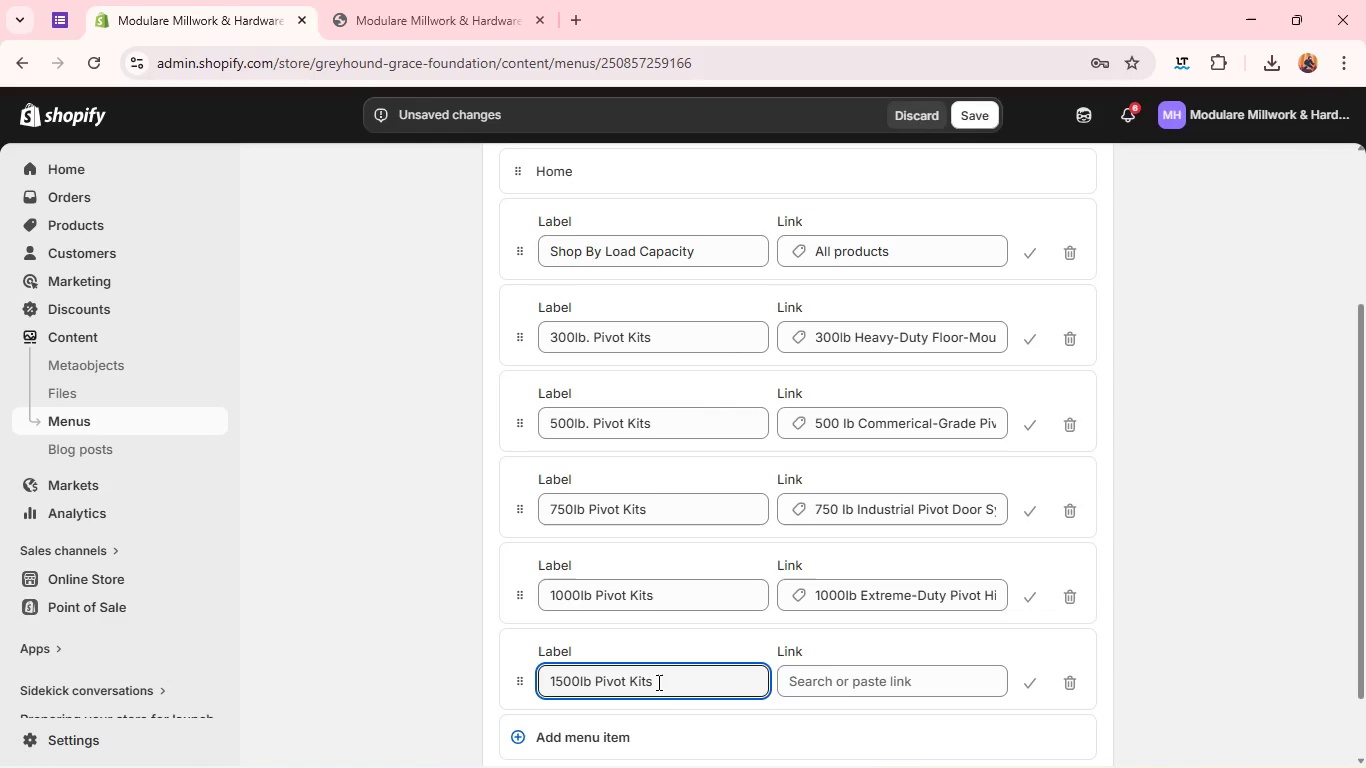 
left_click([855, 676])
 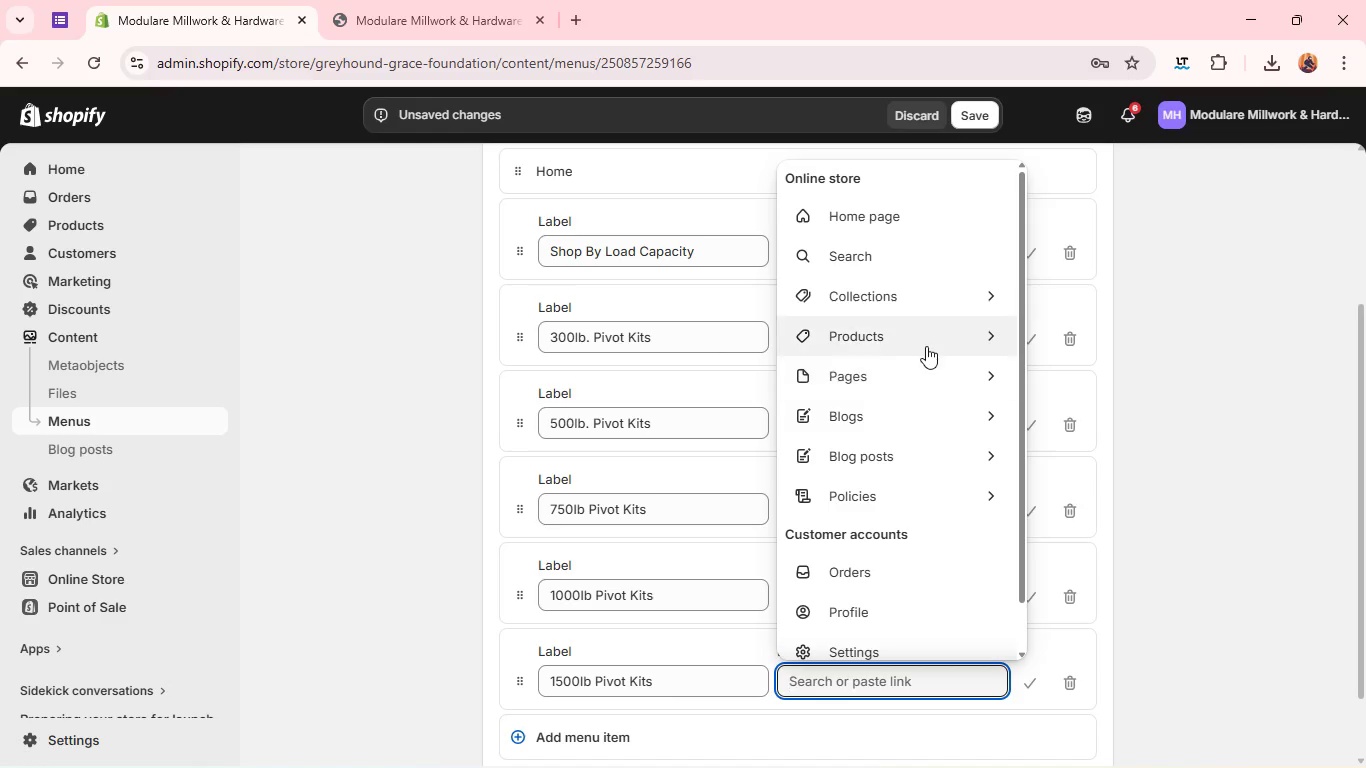 
wait(5.11)
 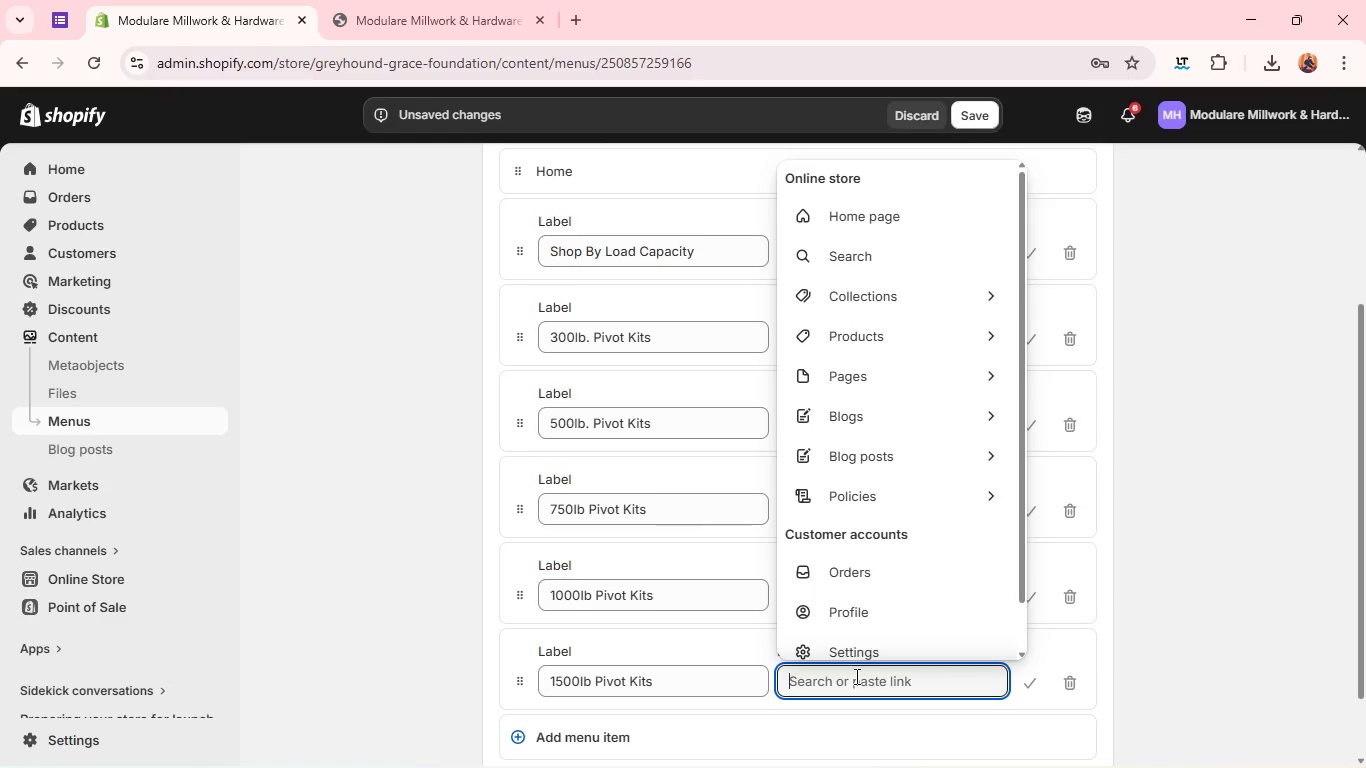 
left_click([931, 341])
 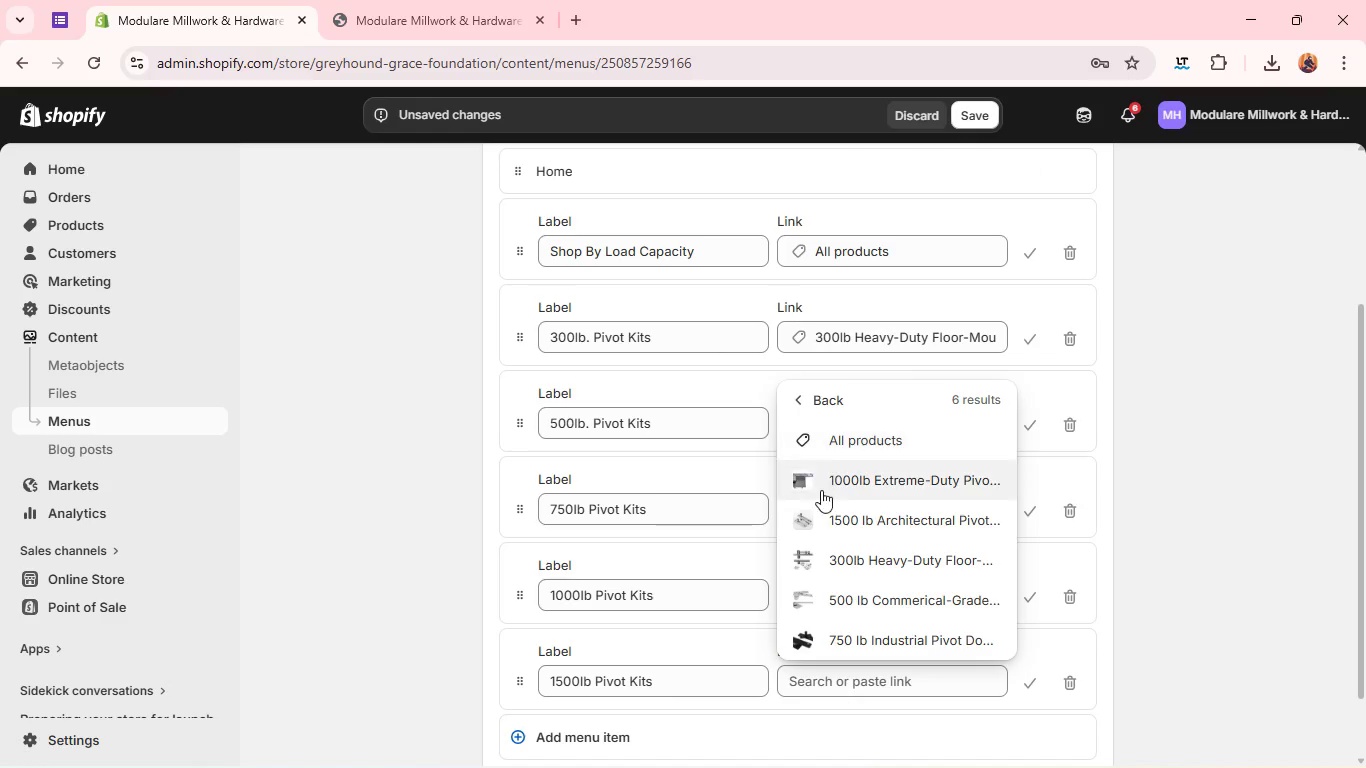 
left_click([818, 518])
 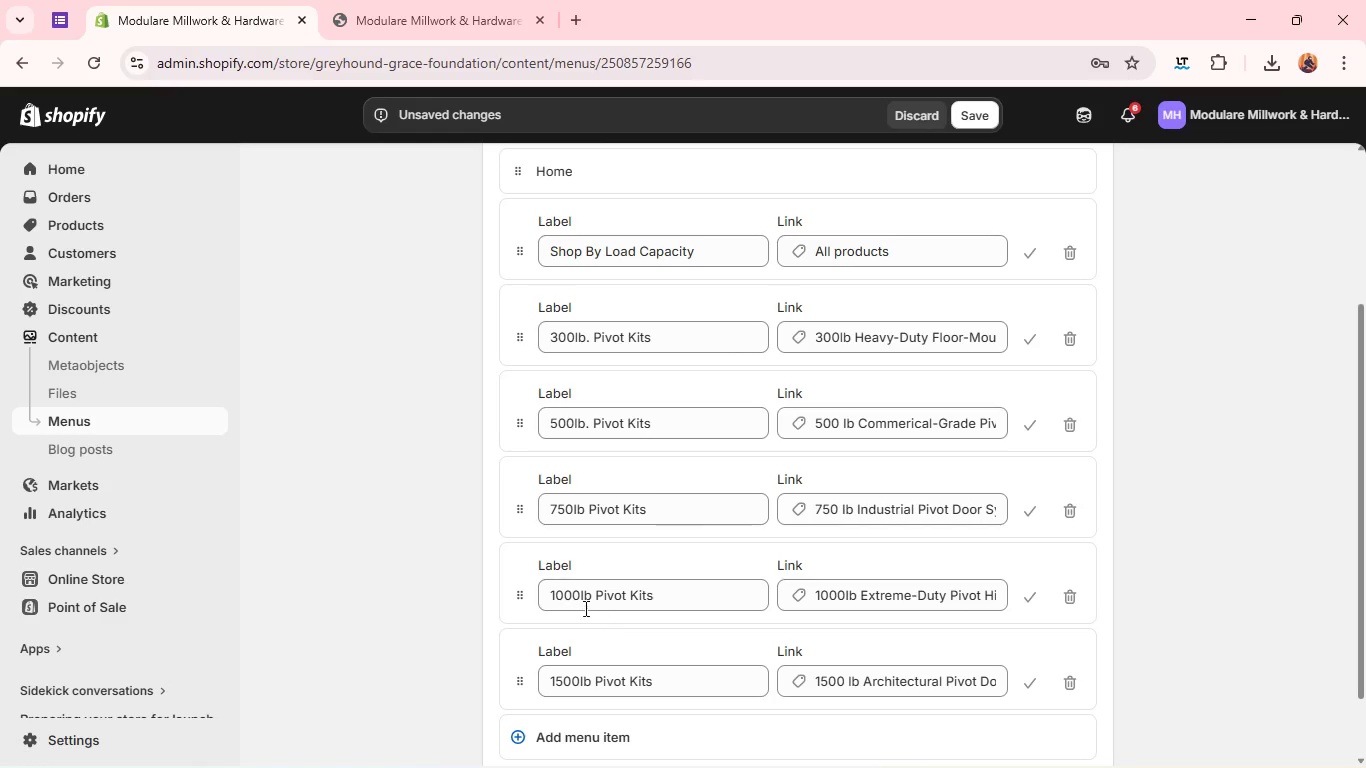 
left_click([582, 593])
 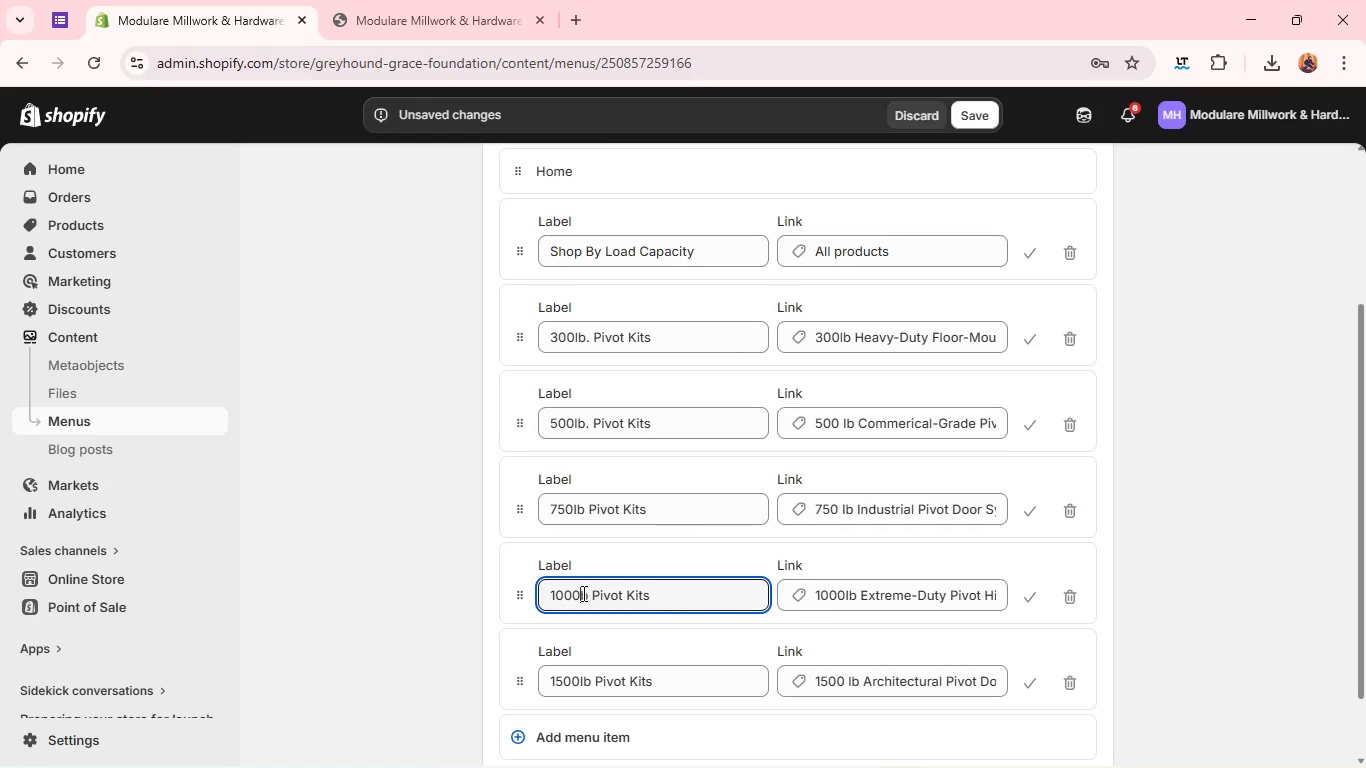 
key(Backspace)
 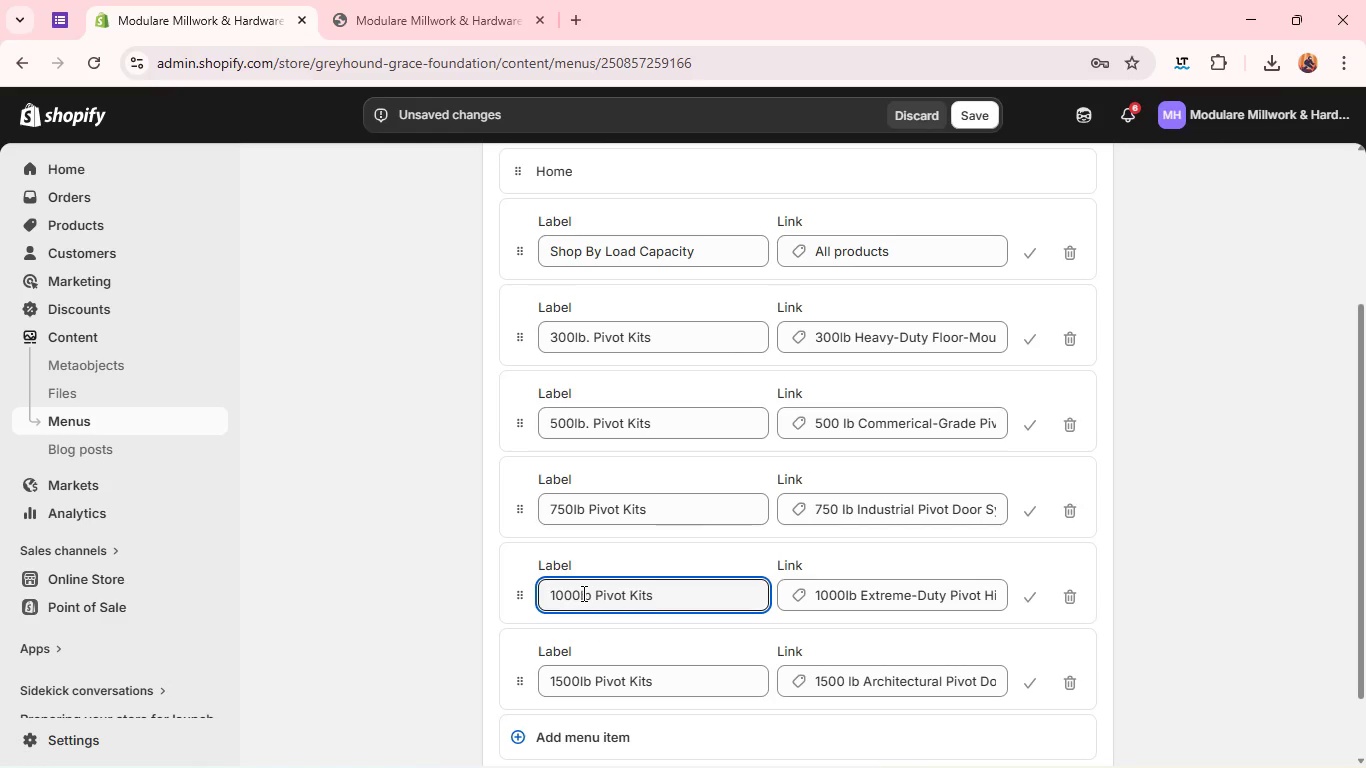 
key(L)
 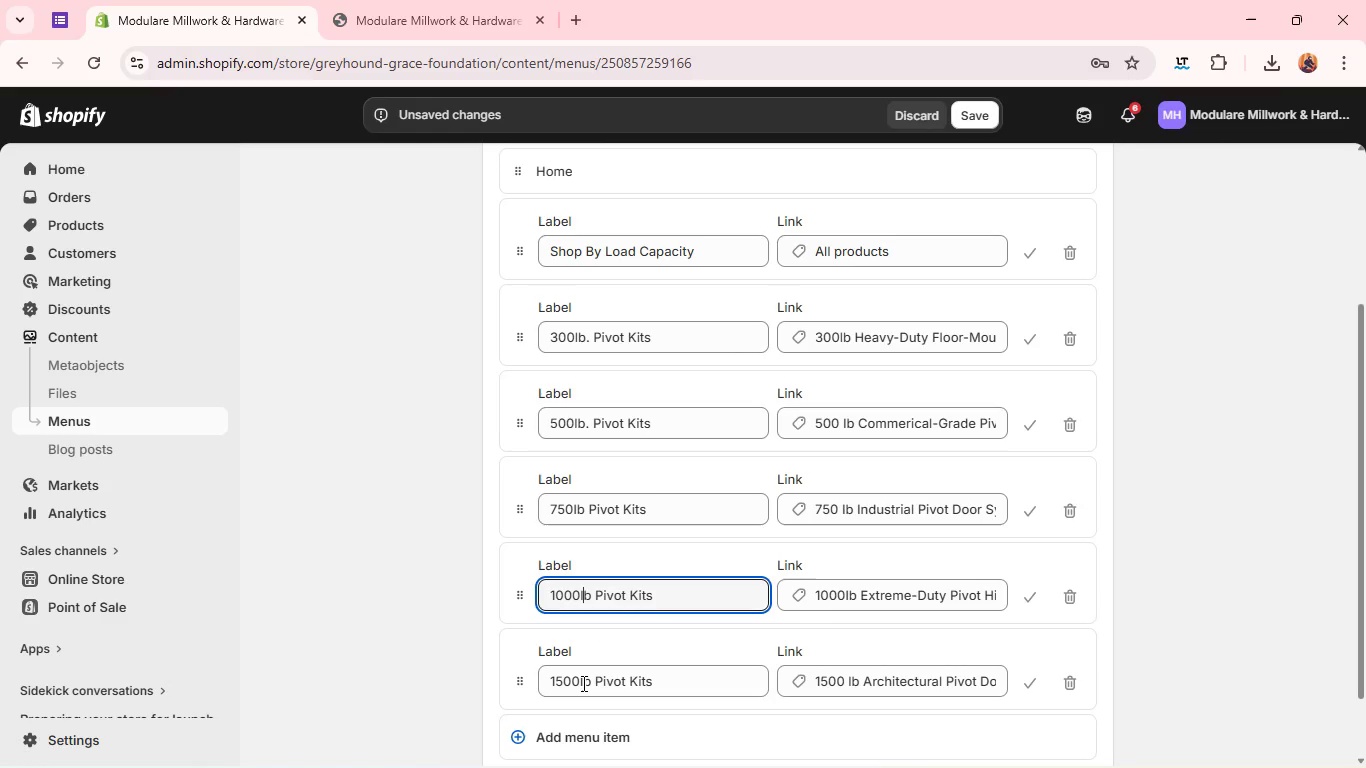 
left_click([582, 683])
 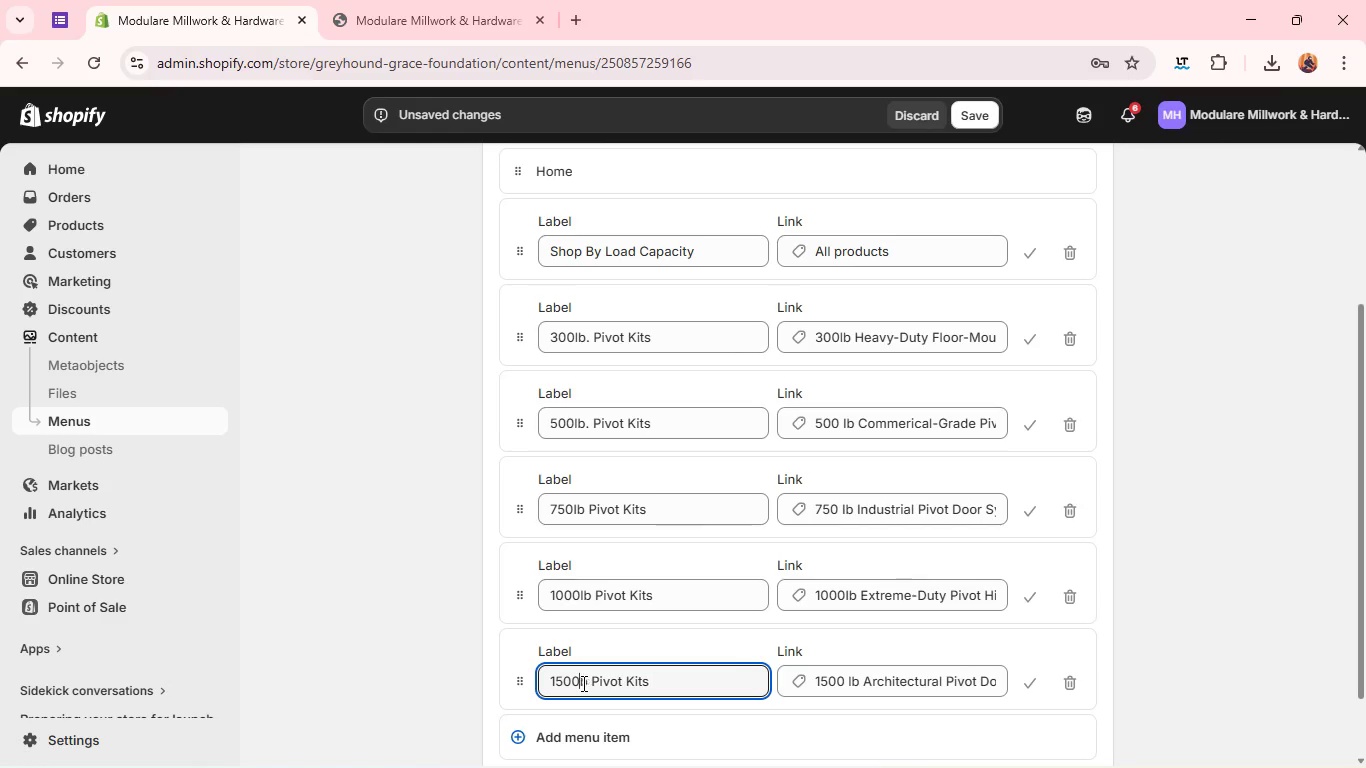 
key(Backspace)
 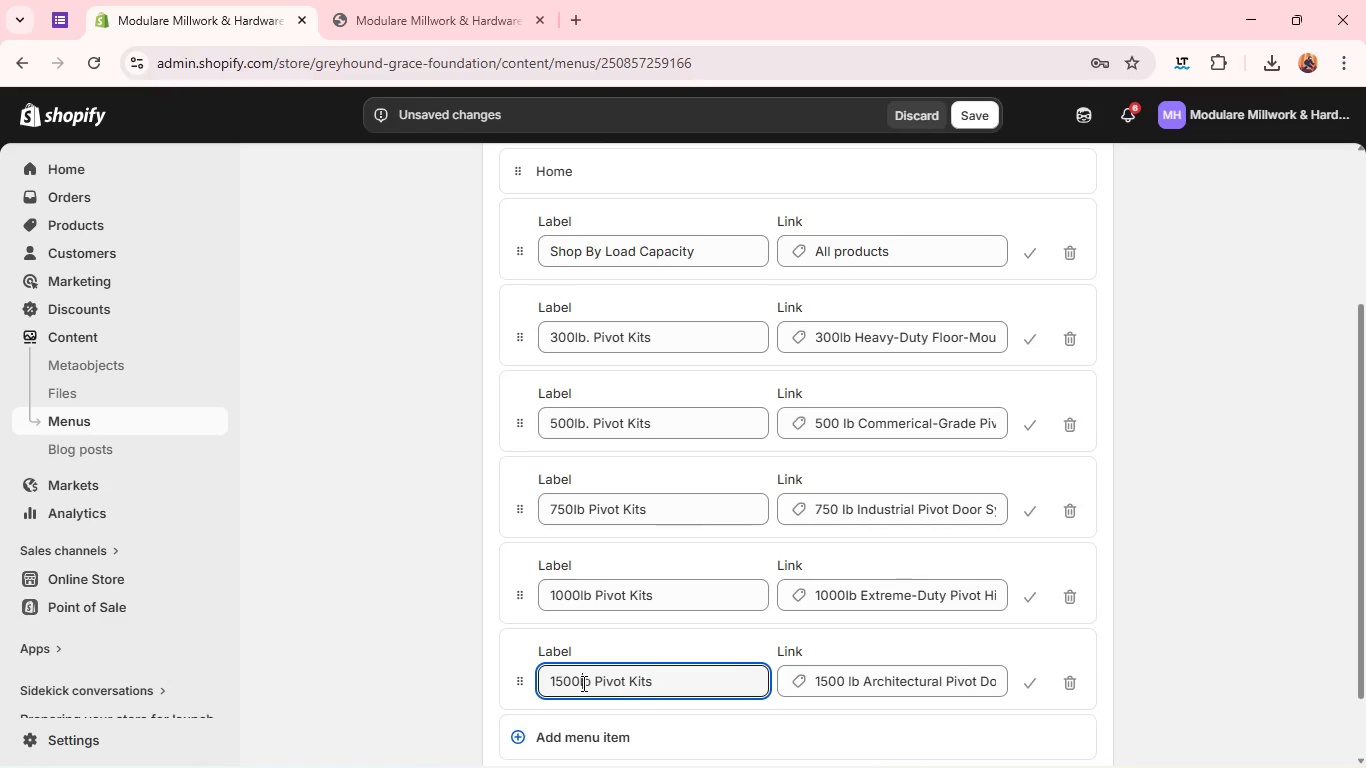 
key(L)
 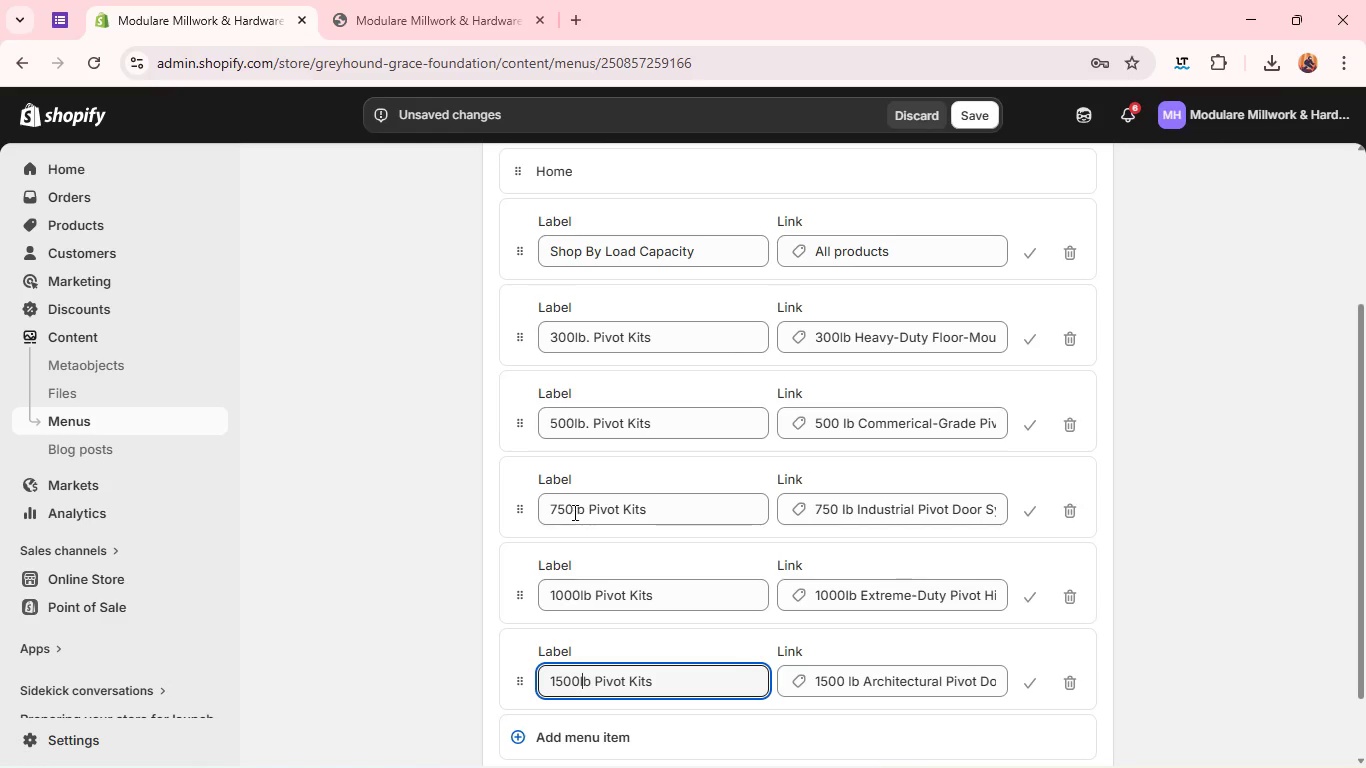 
left_click([573, 509])
 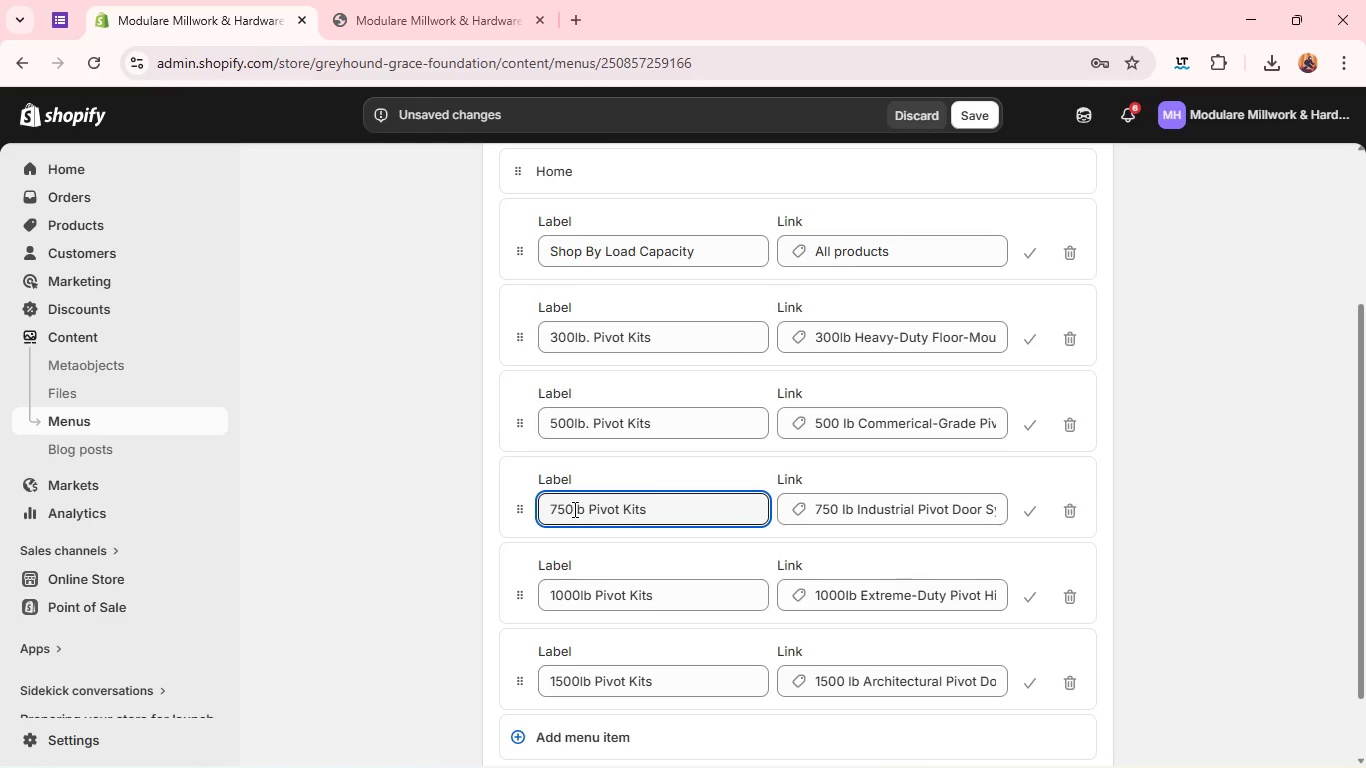 
key(ArrowRight)
 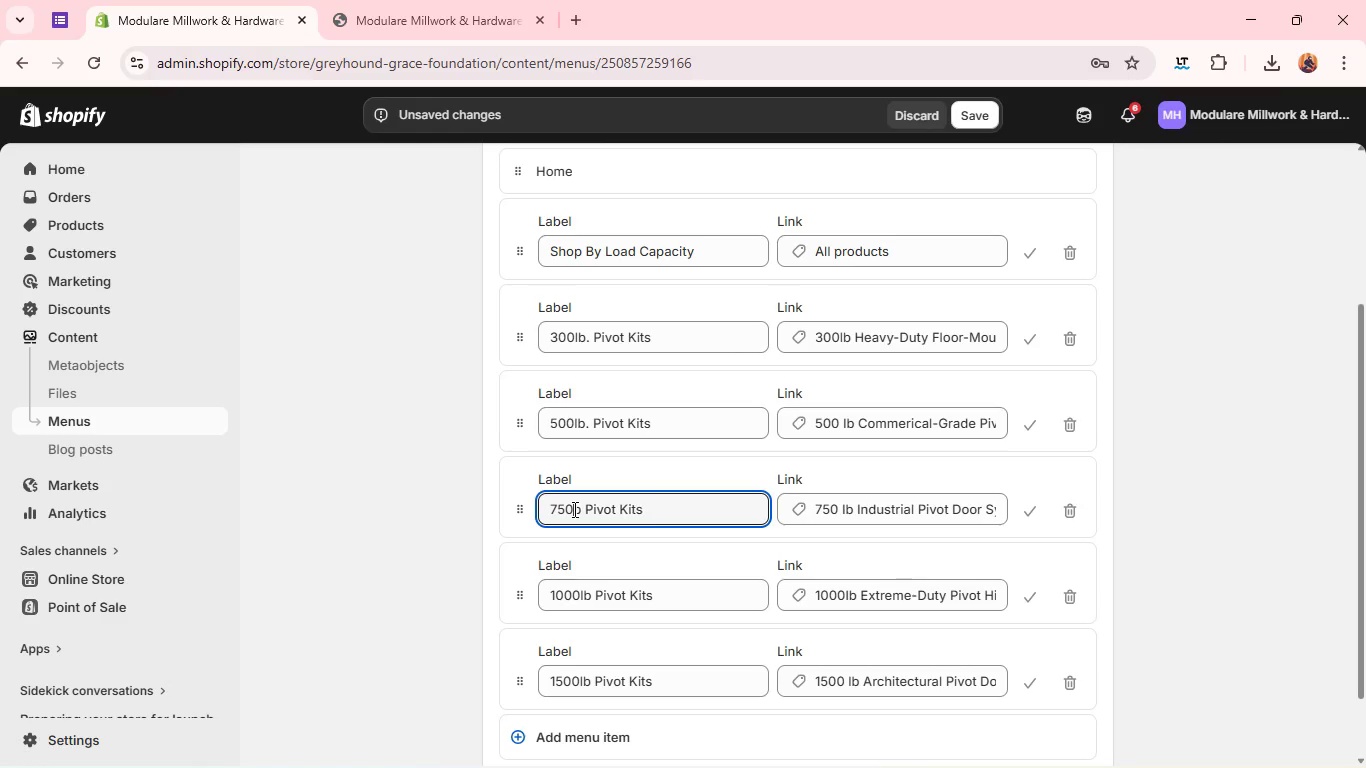 
key(Backspace)
 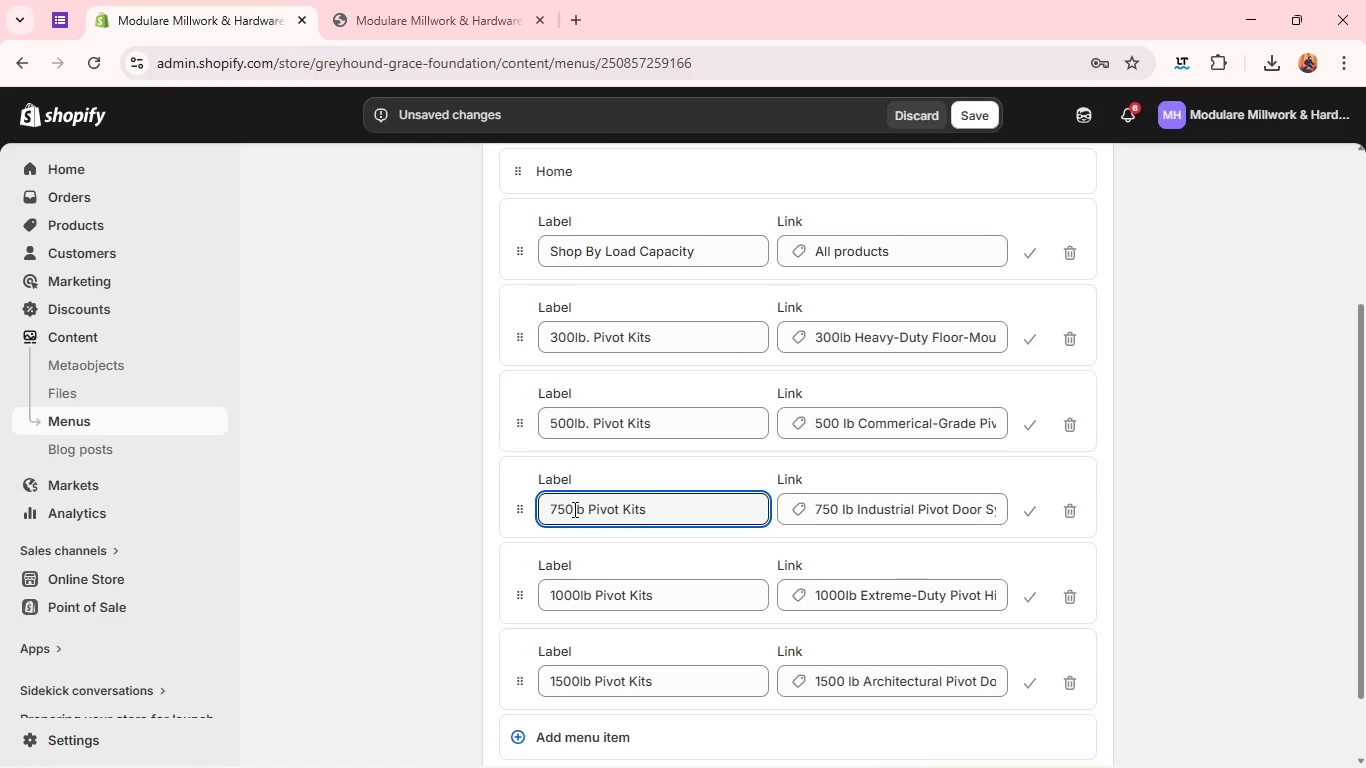 
key(L)
 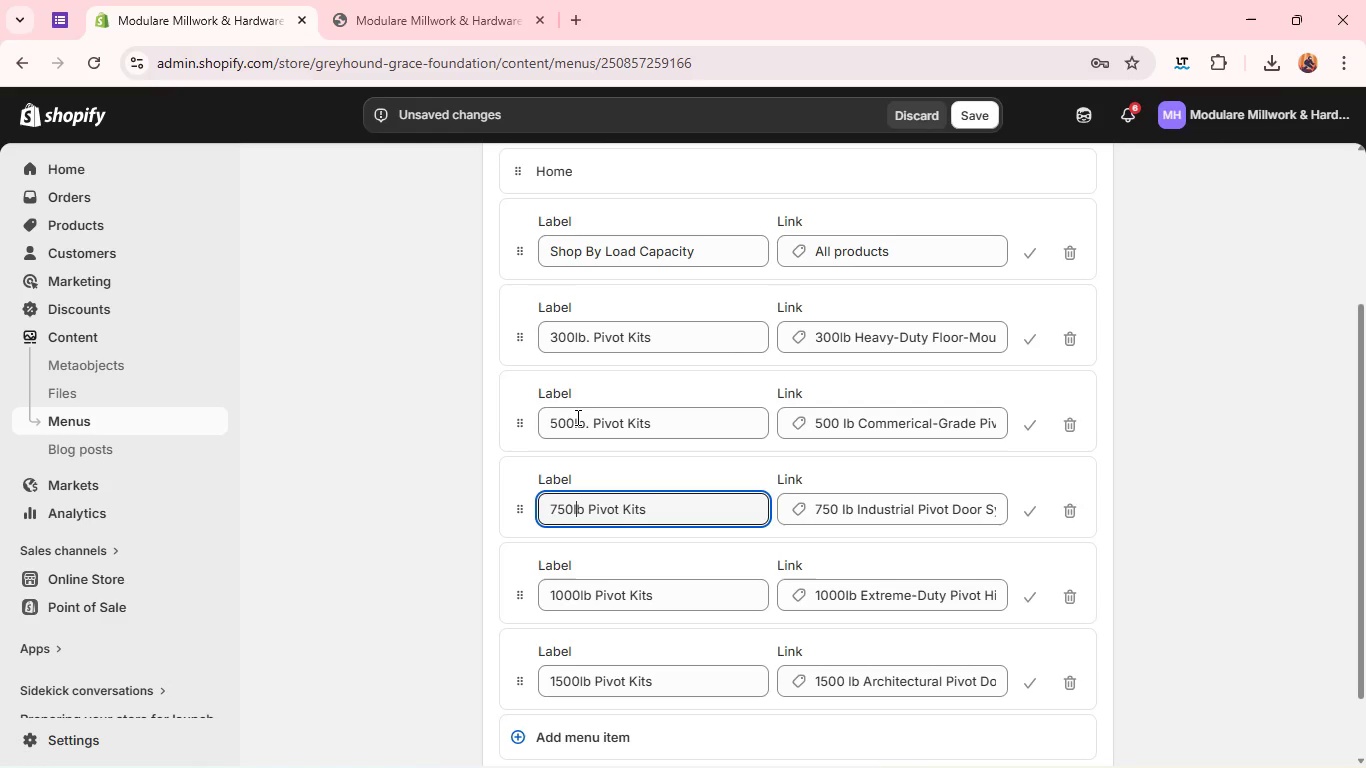 
left_click([575, 418])
 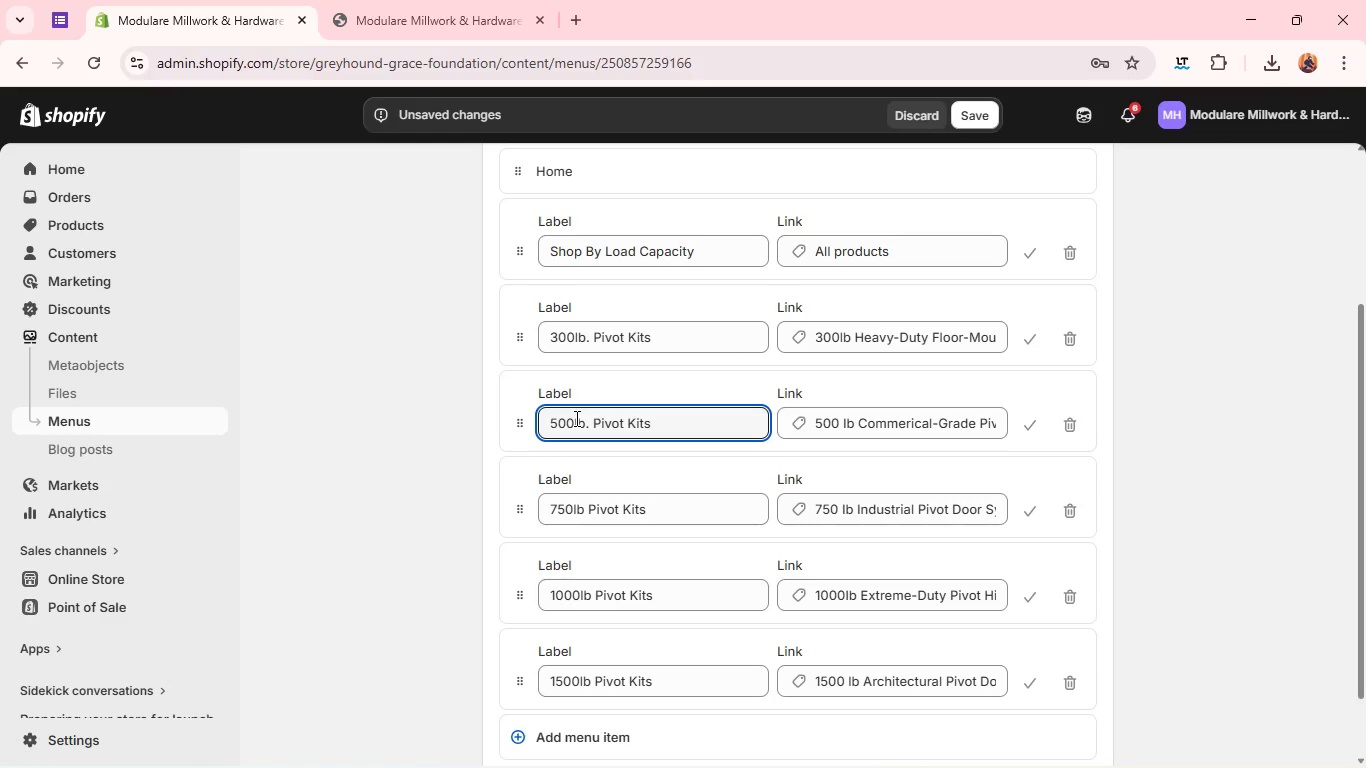 
key(ArrowRight)
 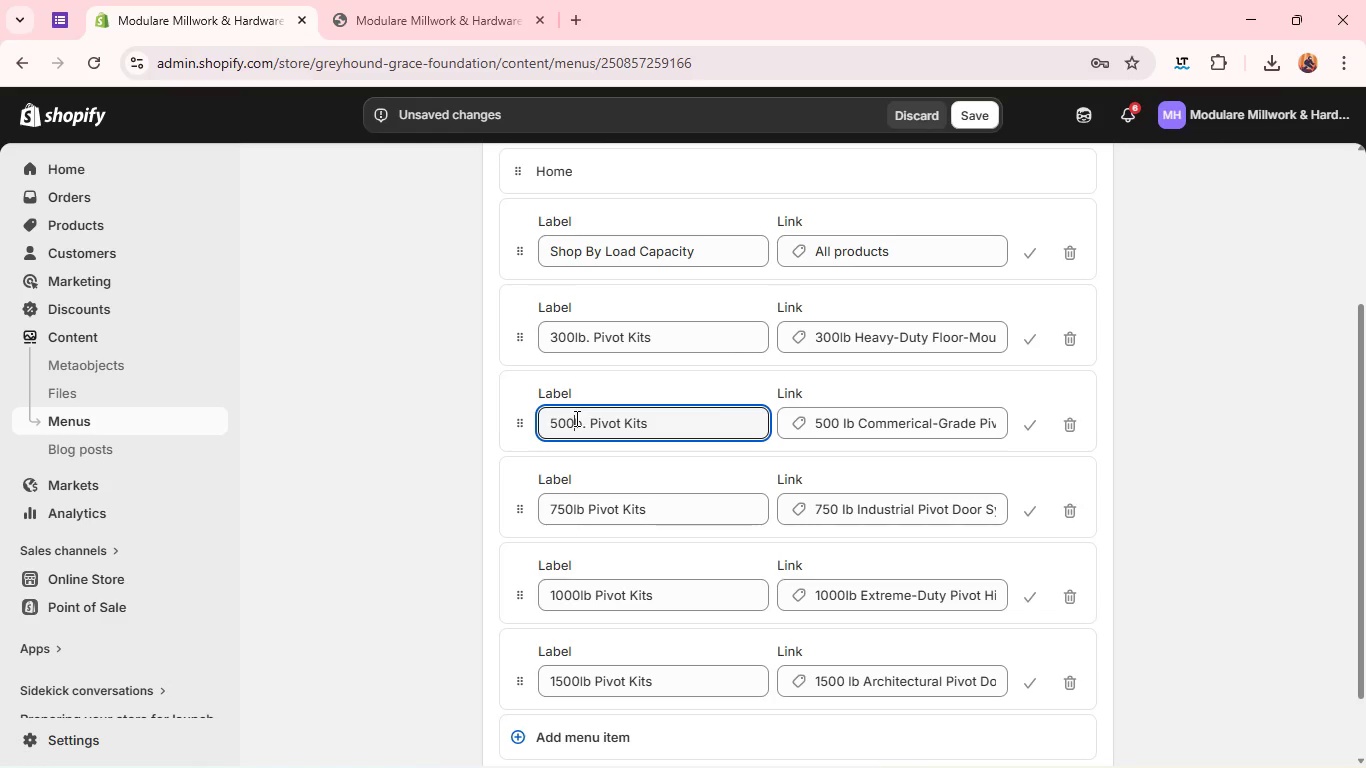 
key(Backspace)
 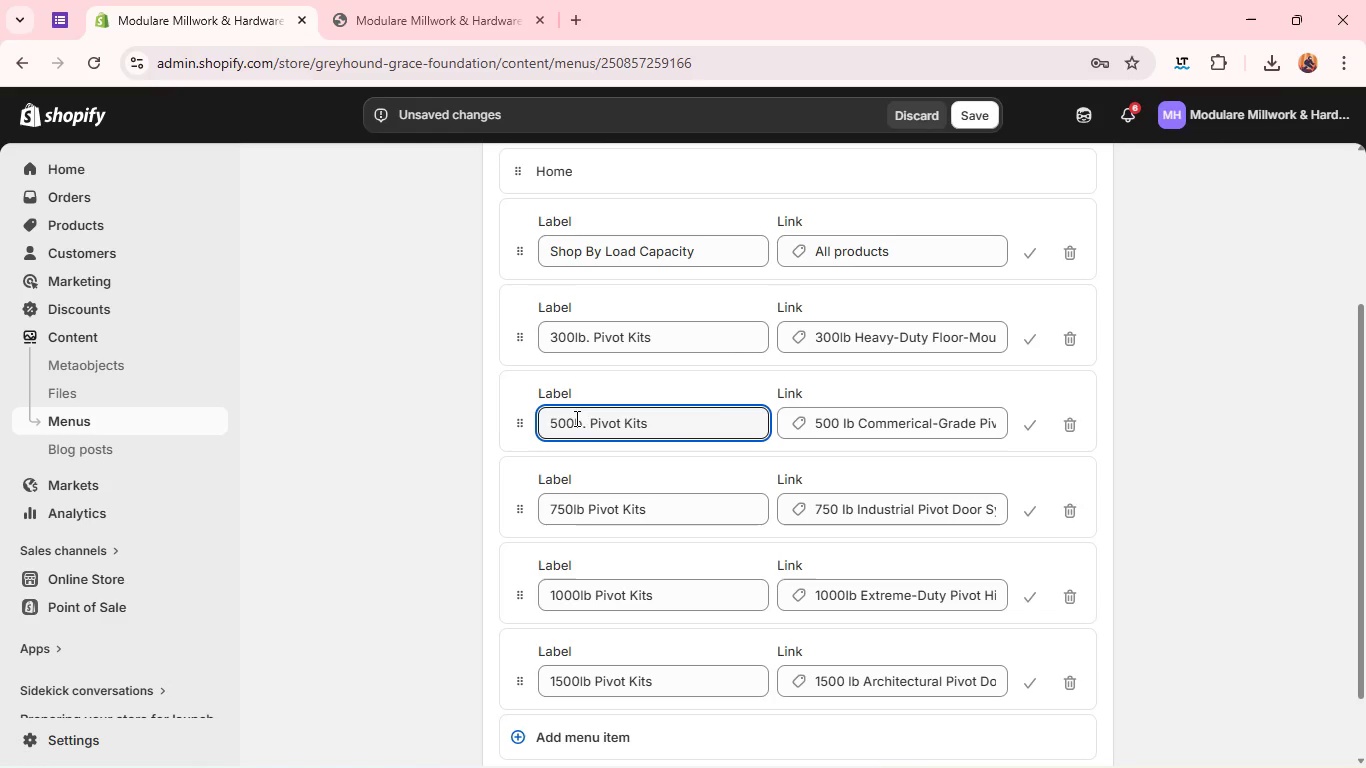 
key(L)
 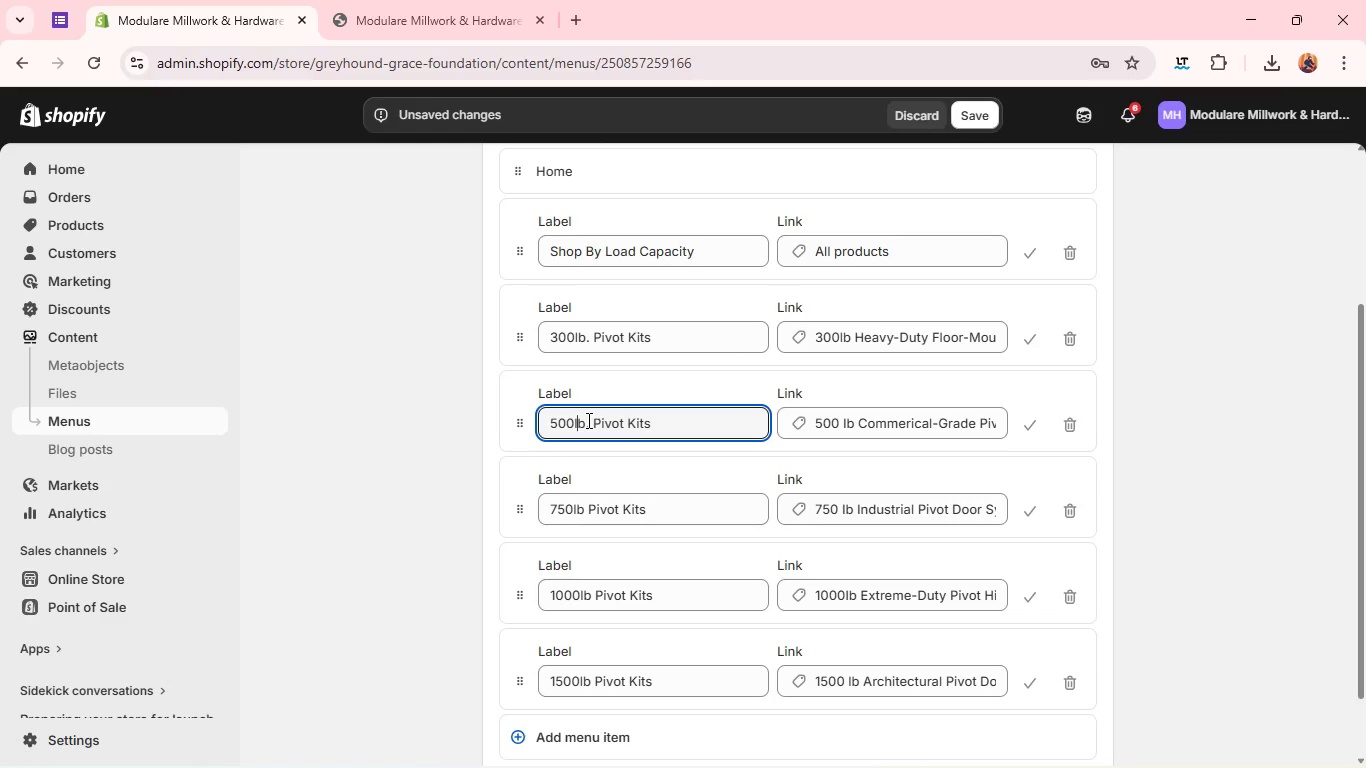 
left_click([587, 420])
 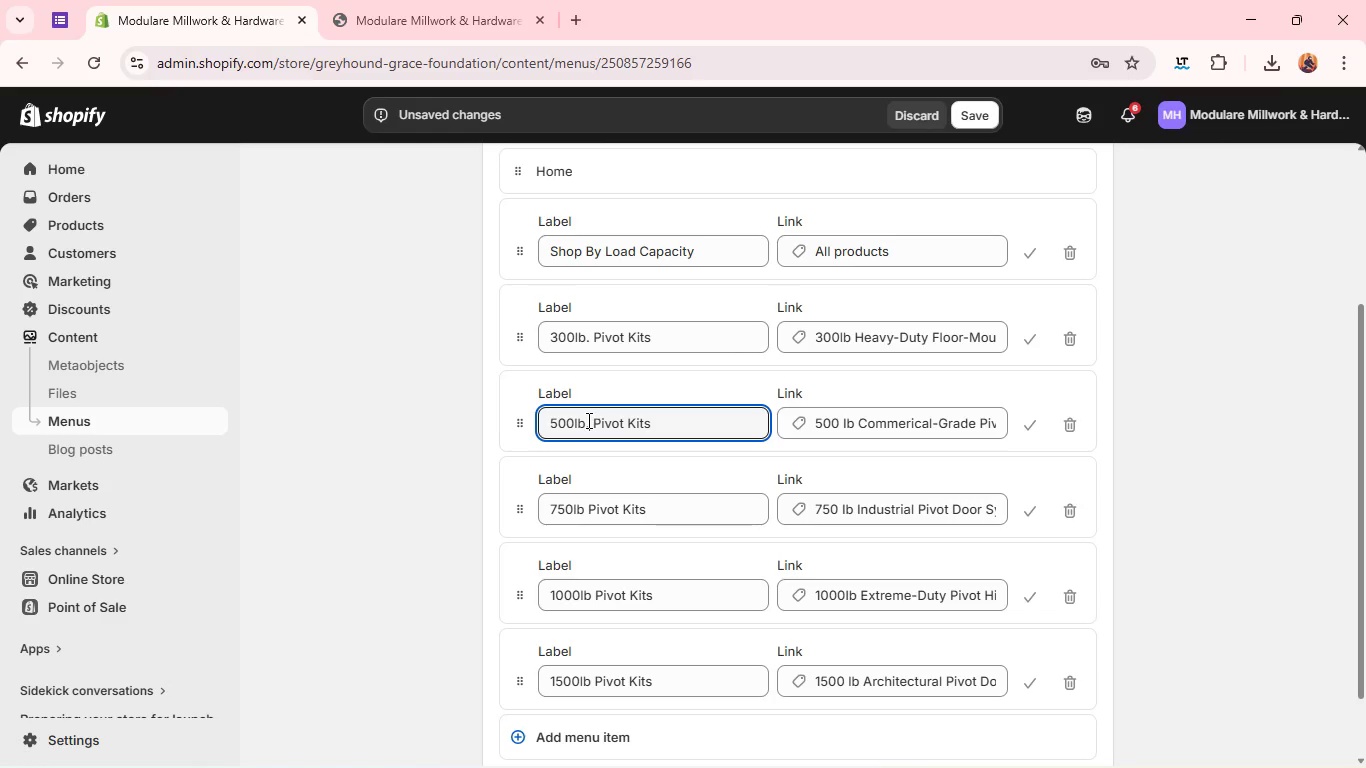 
key(ArrowRight)
 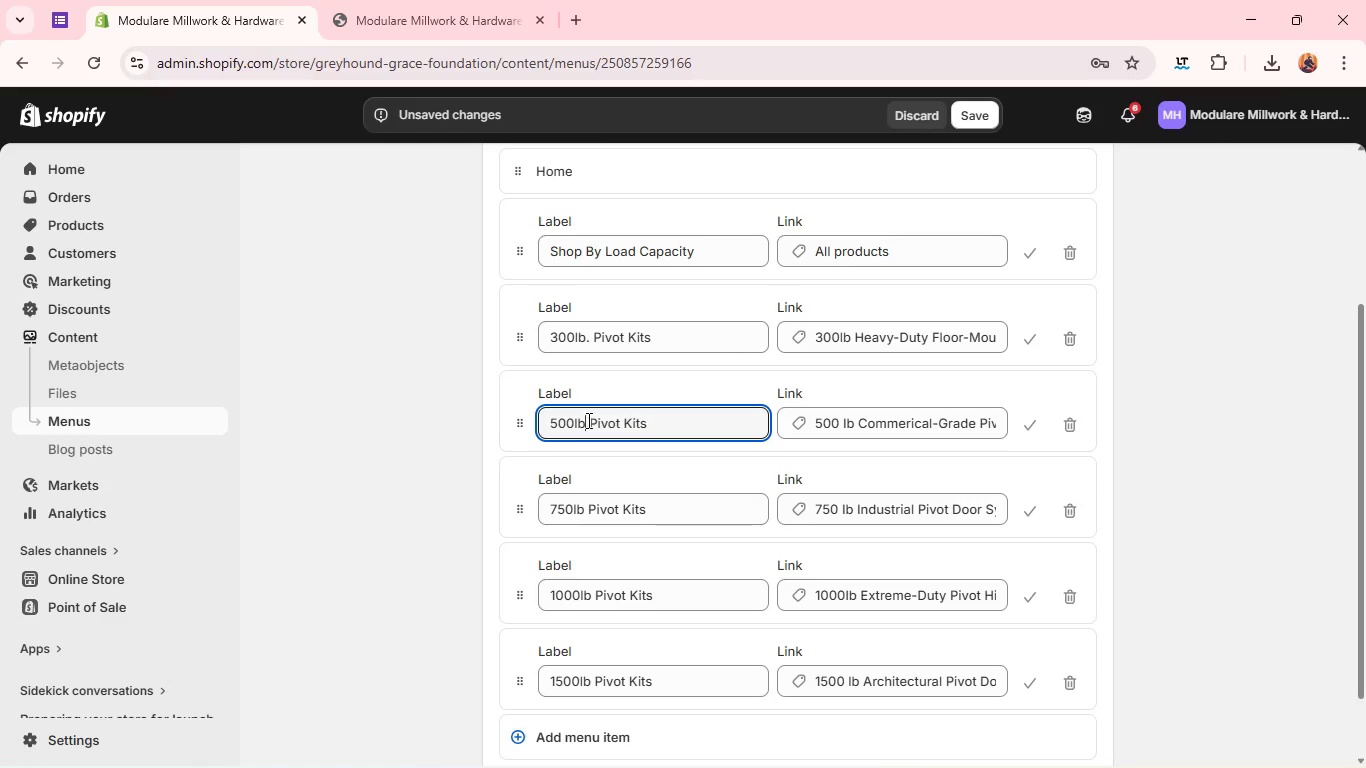 
key(Backspace)
 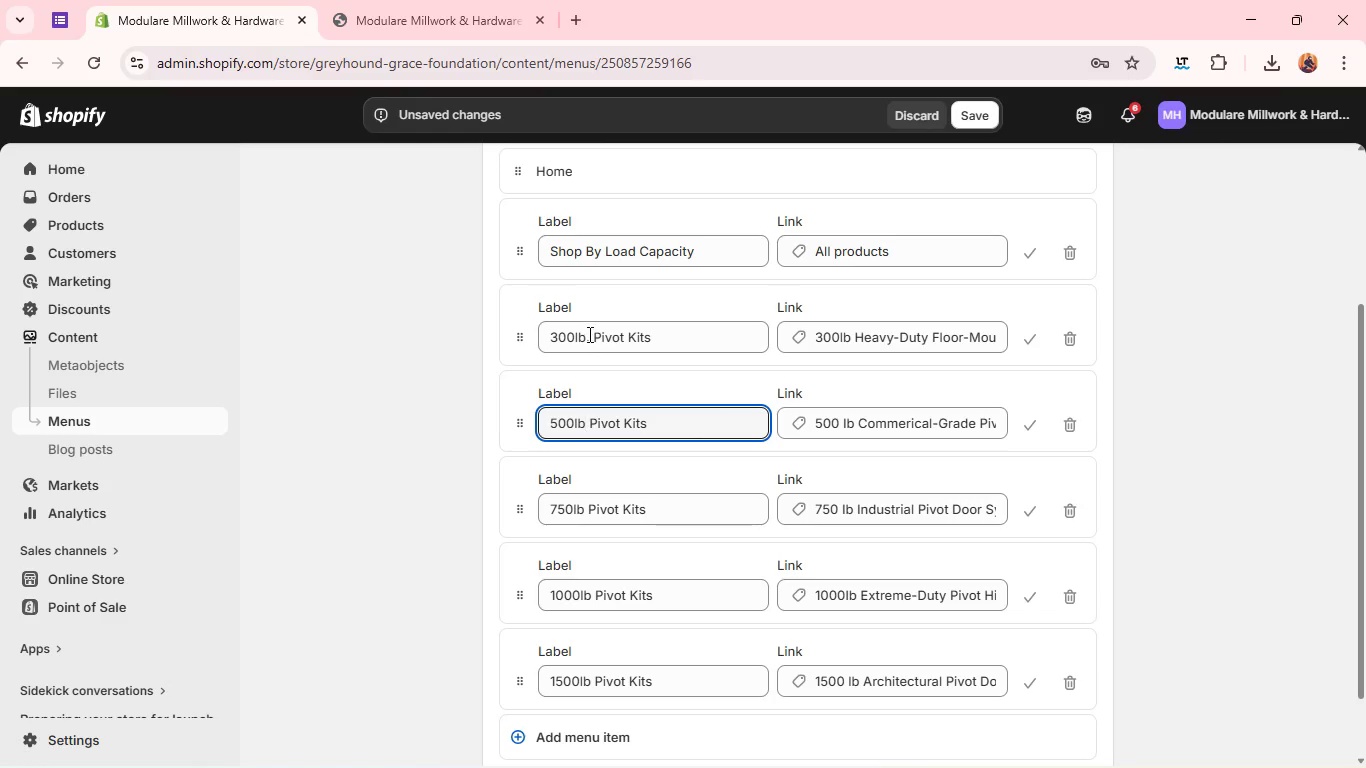 
left_click([588, 334])
 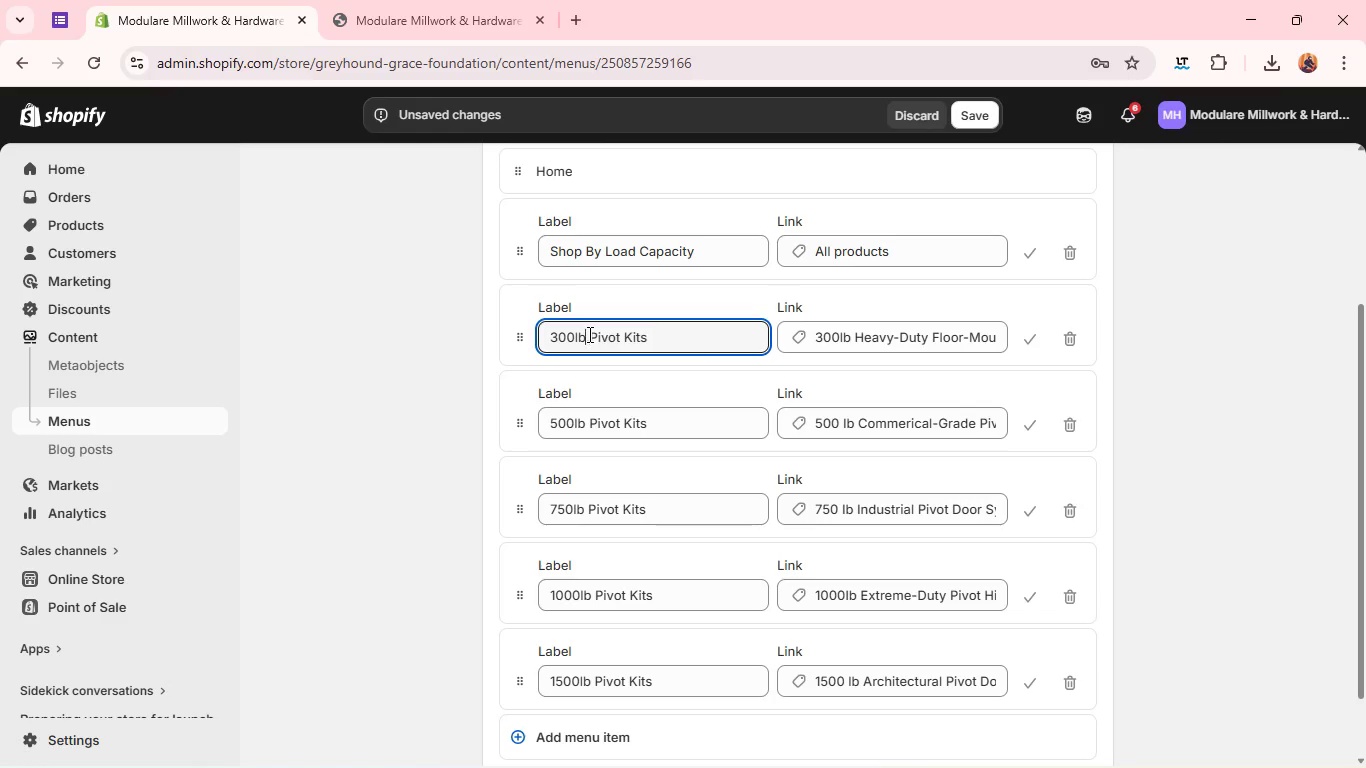 
key(Backspace)
 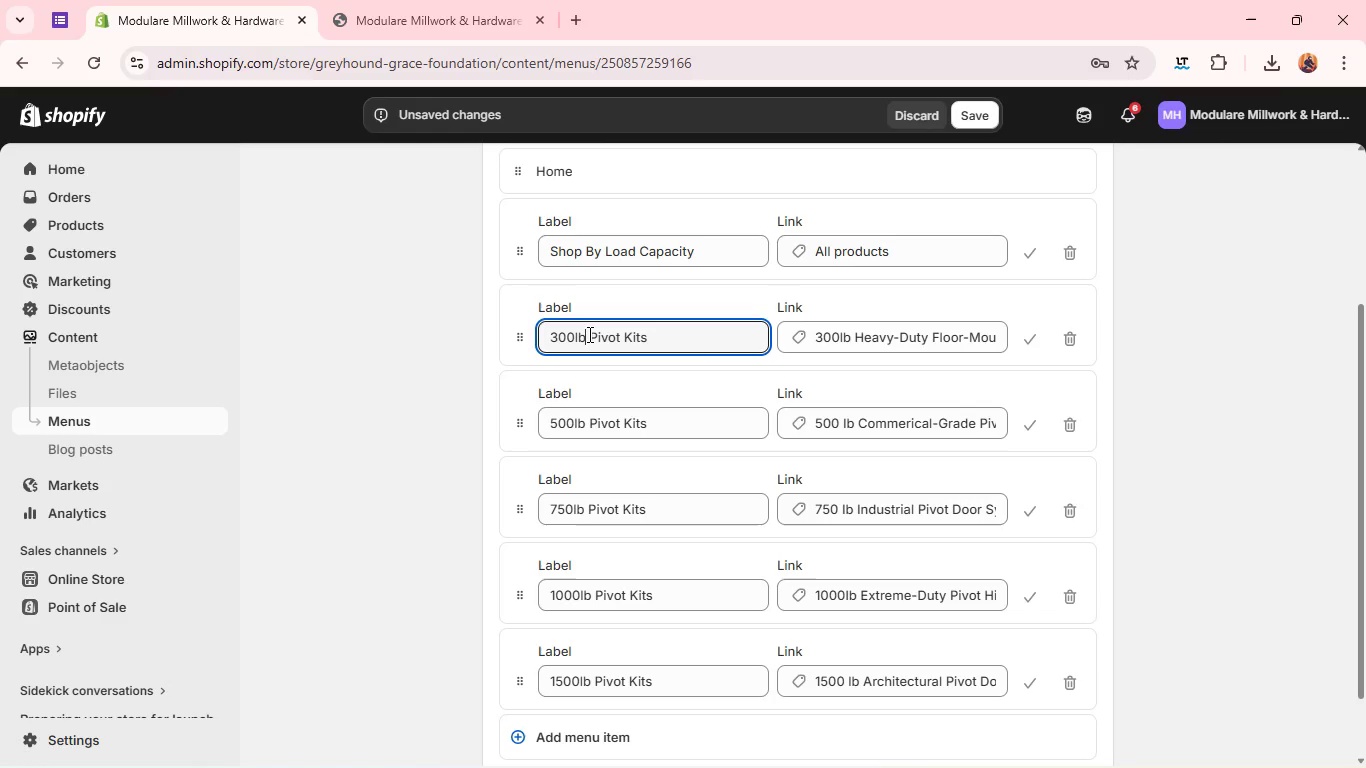 
key(ArrowLeft)
 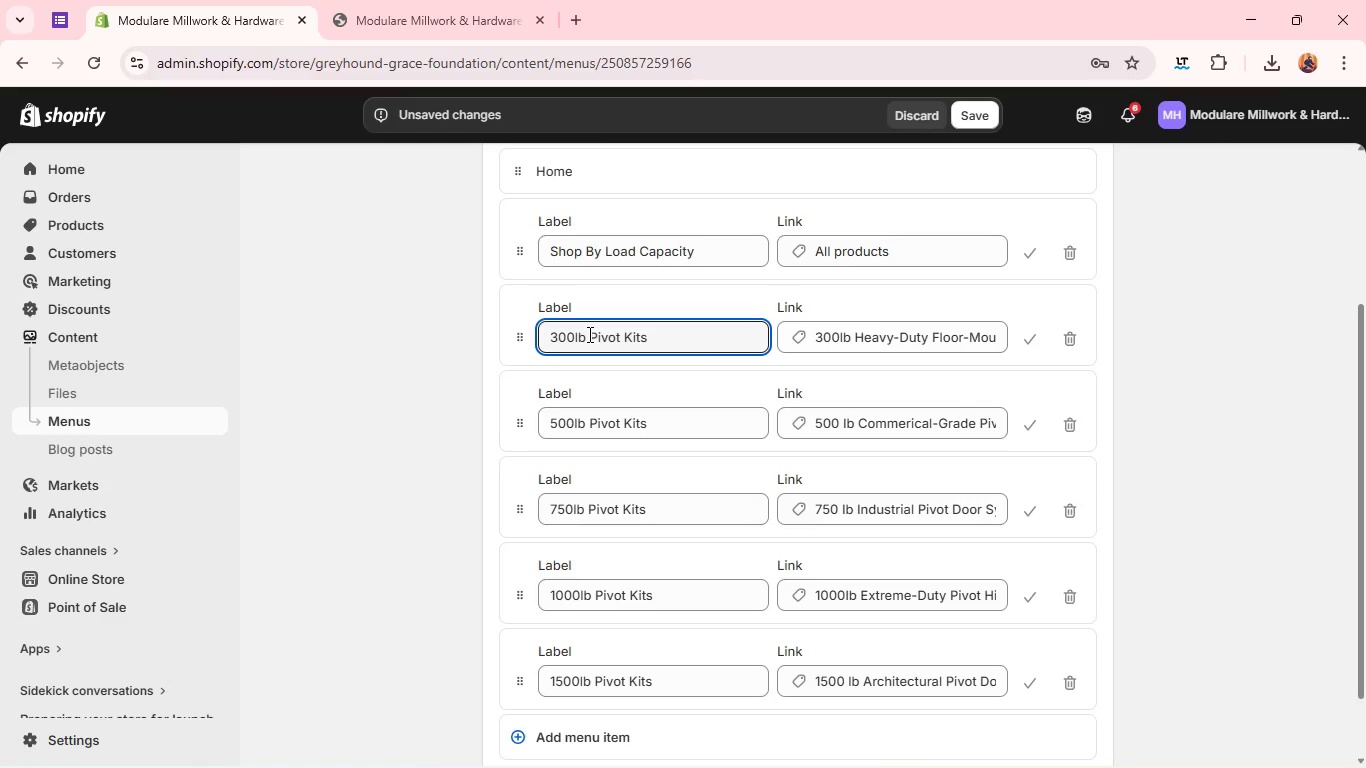 
key(Backspace)
 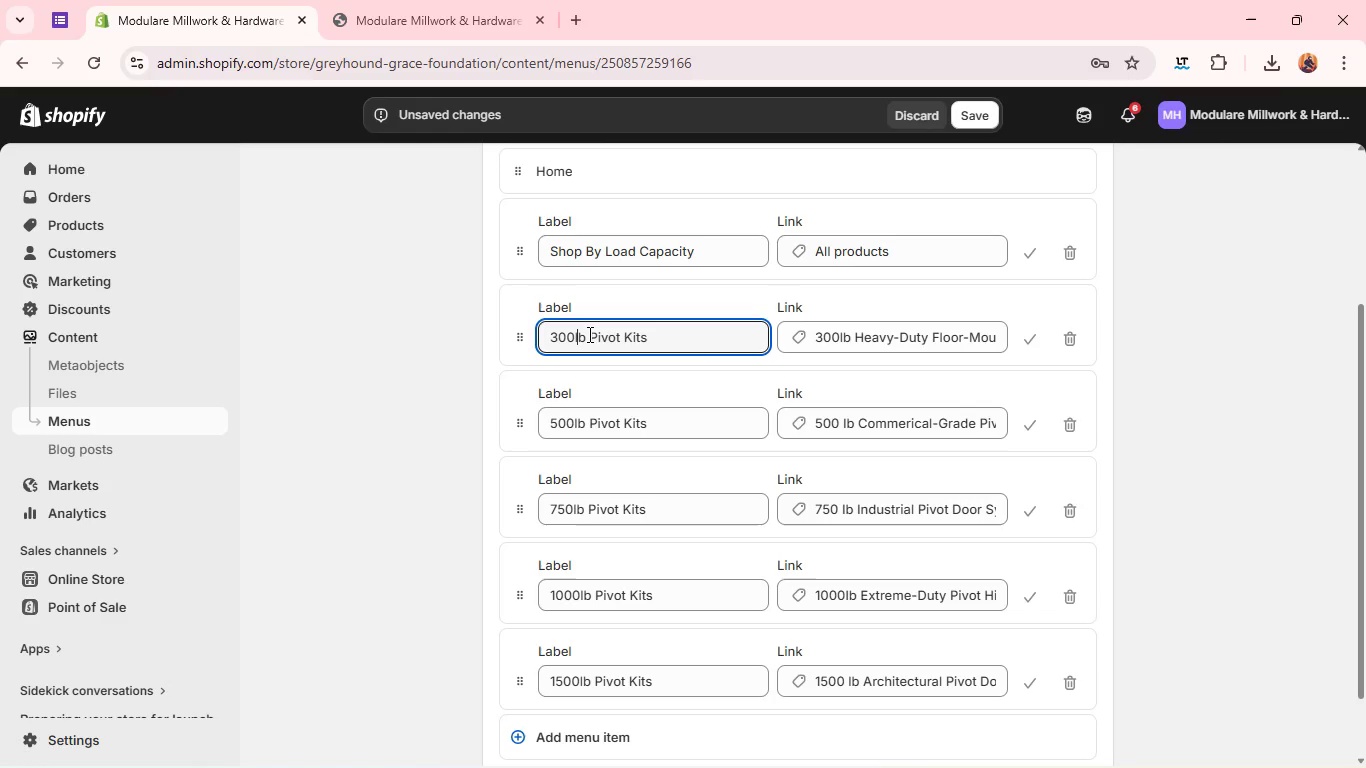 
key(L)
 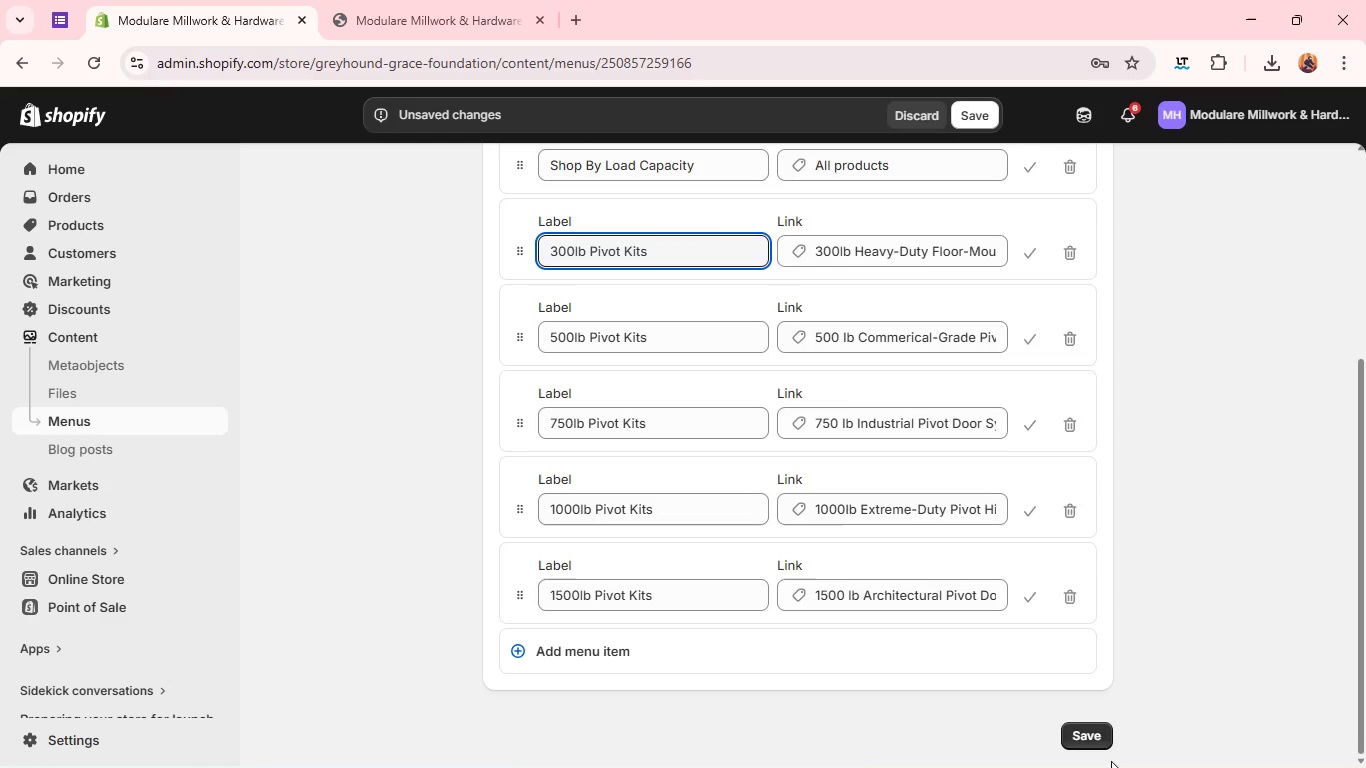 
left_click([1089, 735])
 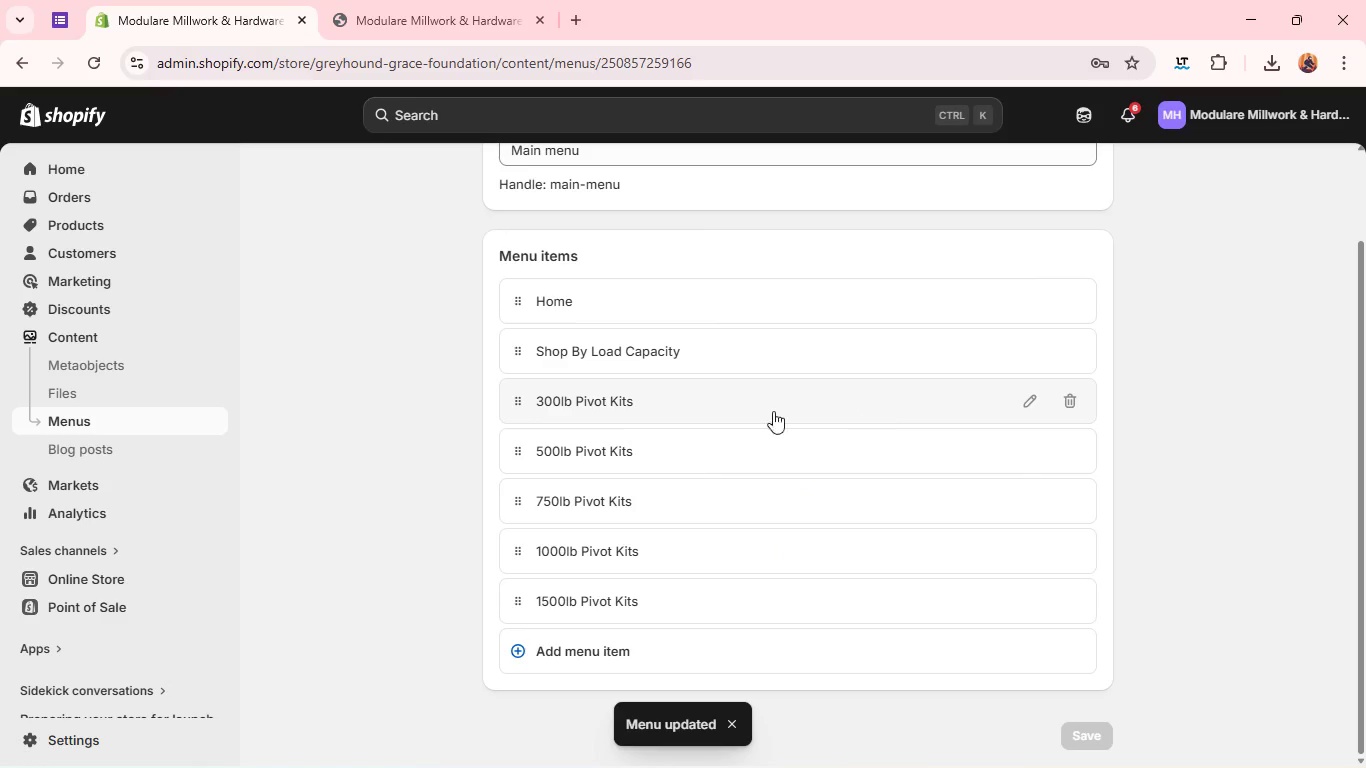 
wait(5.02)
 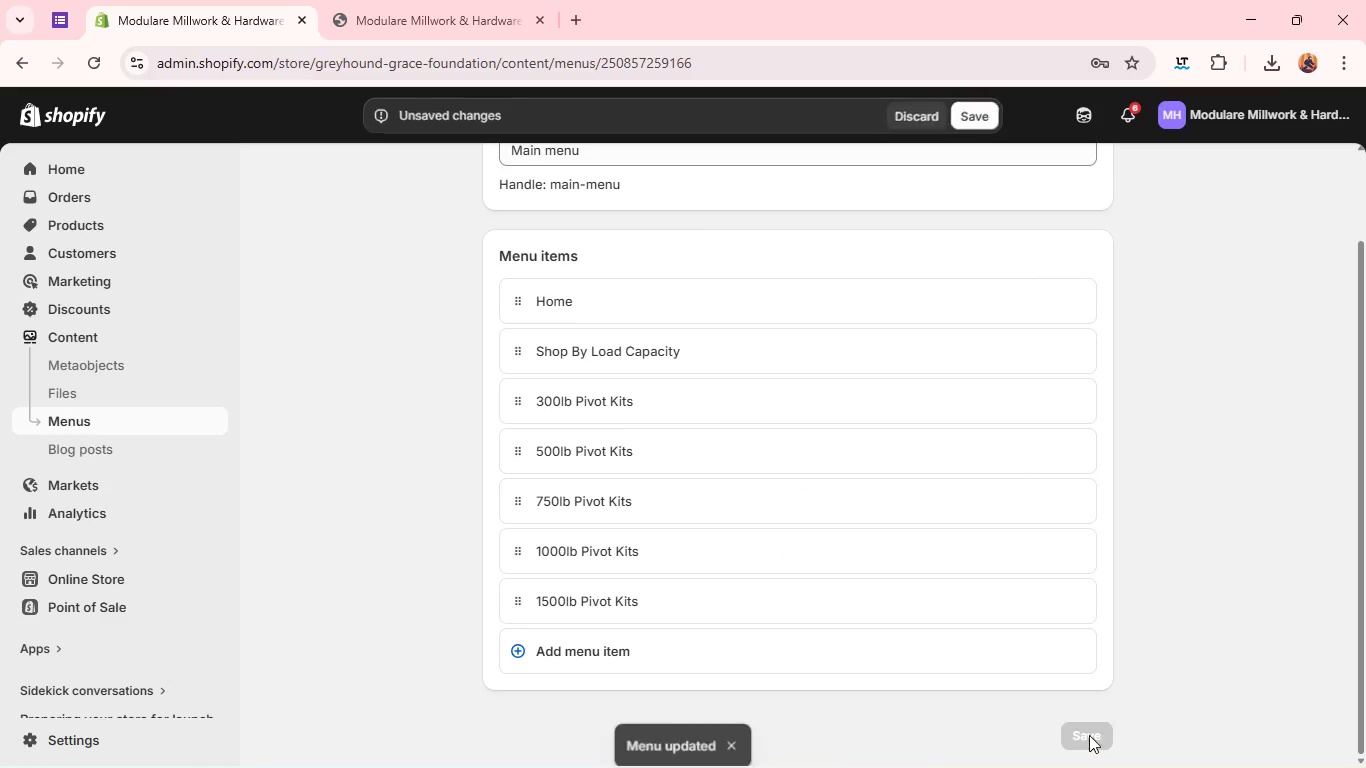 
left_click_drag(start_coordinate=[515, 397], to_coordinate=[795, 417])
 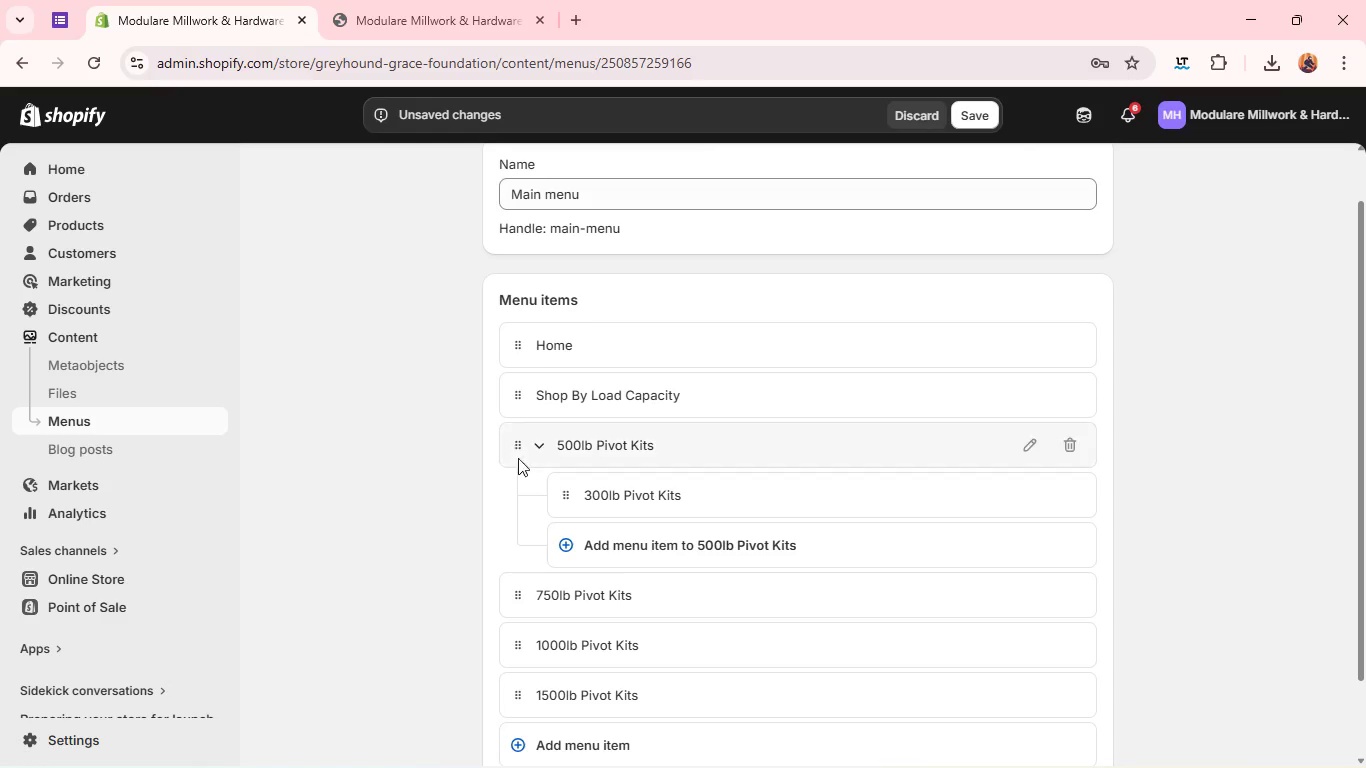 
left_click_drag(start_coordinate=[515, 445], to_coordinate=[556, 496])
 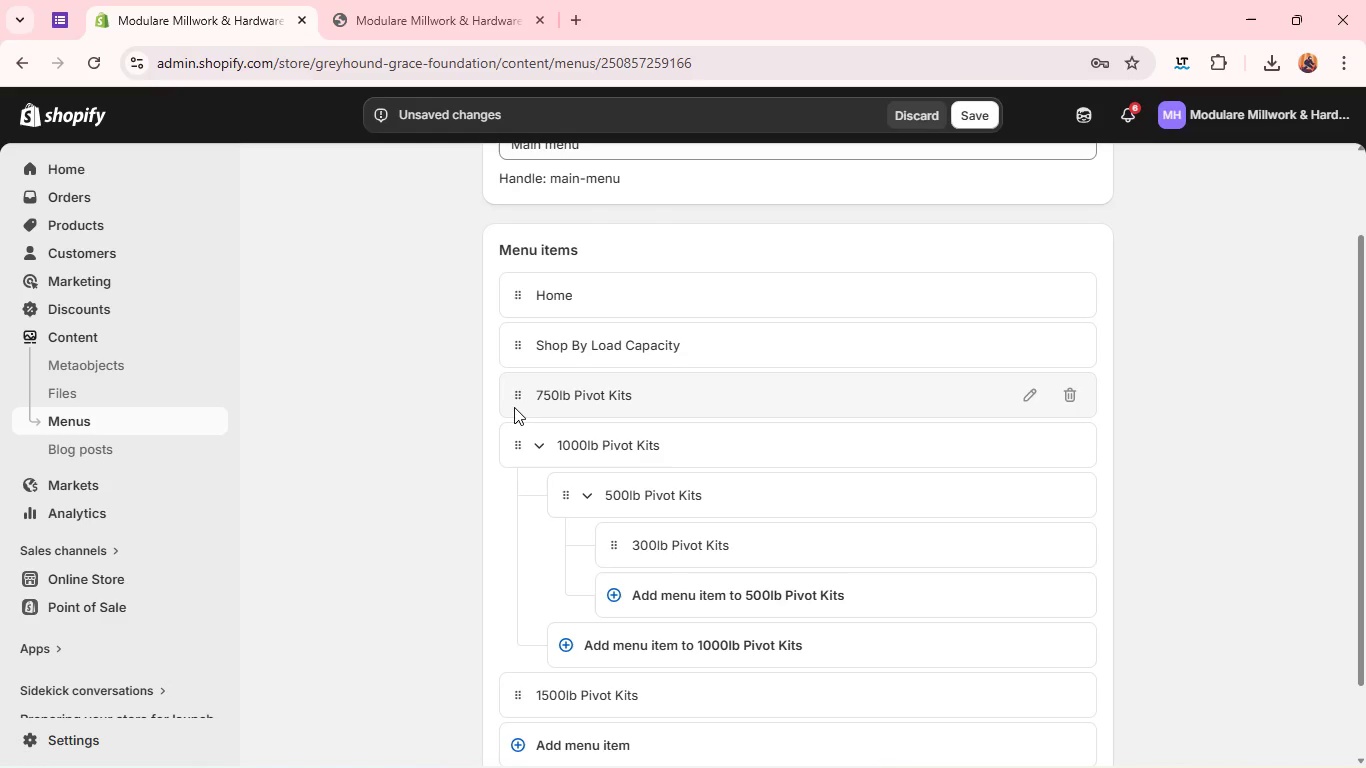 
left_click_drag(start_coordinate=[516, 402], to_coordinate=[556, 551])
 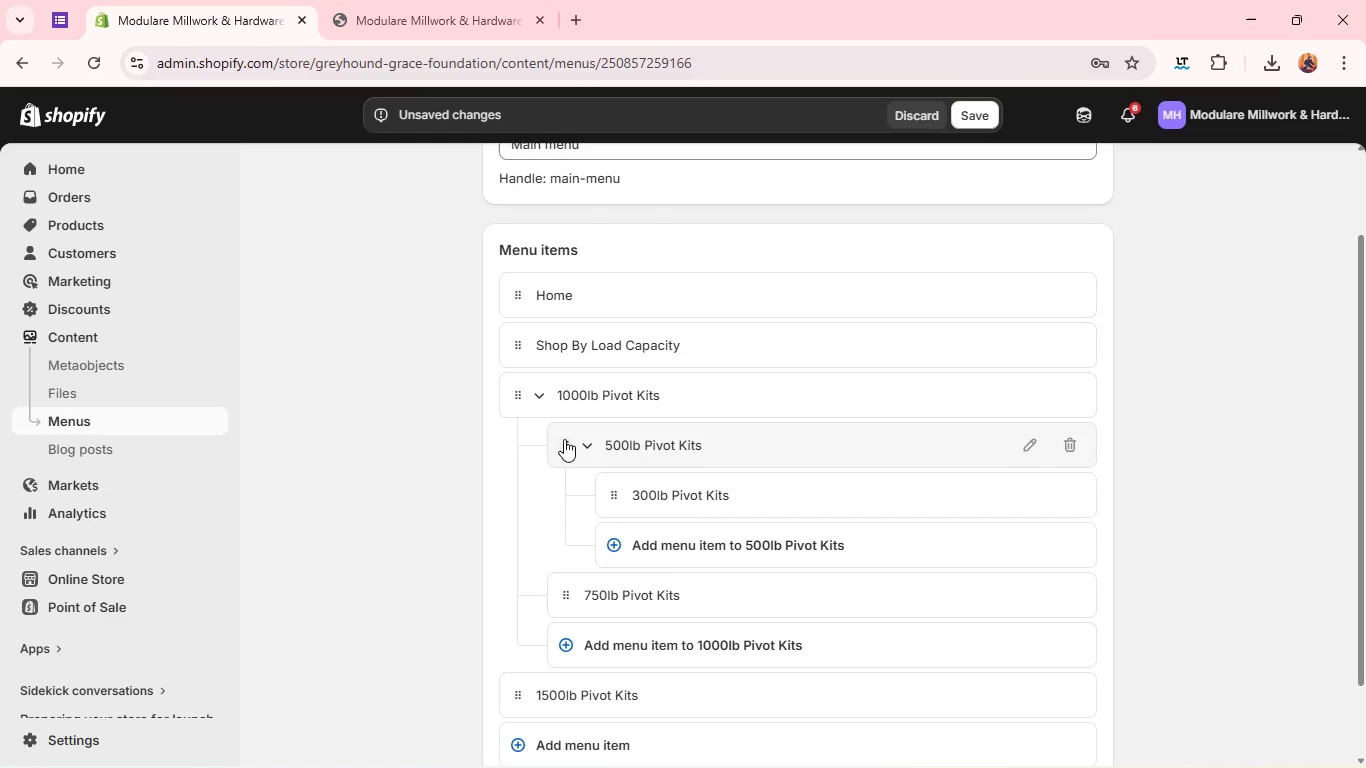 
left_click_drag(start_coordinate=[563, 441], to_coordinate=[583, 493])
 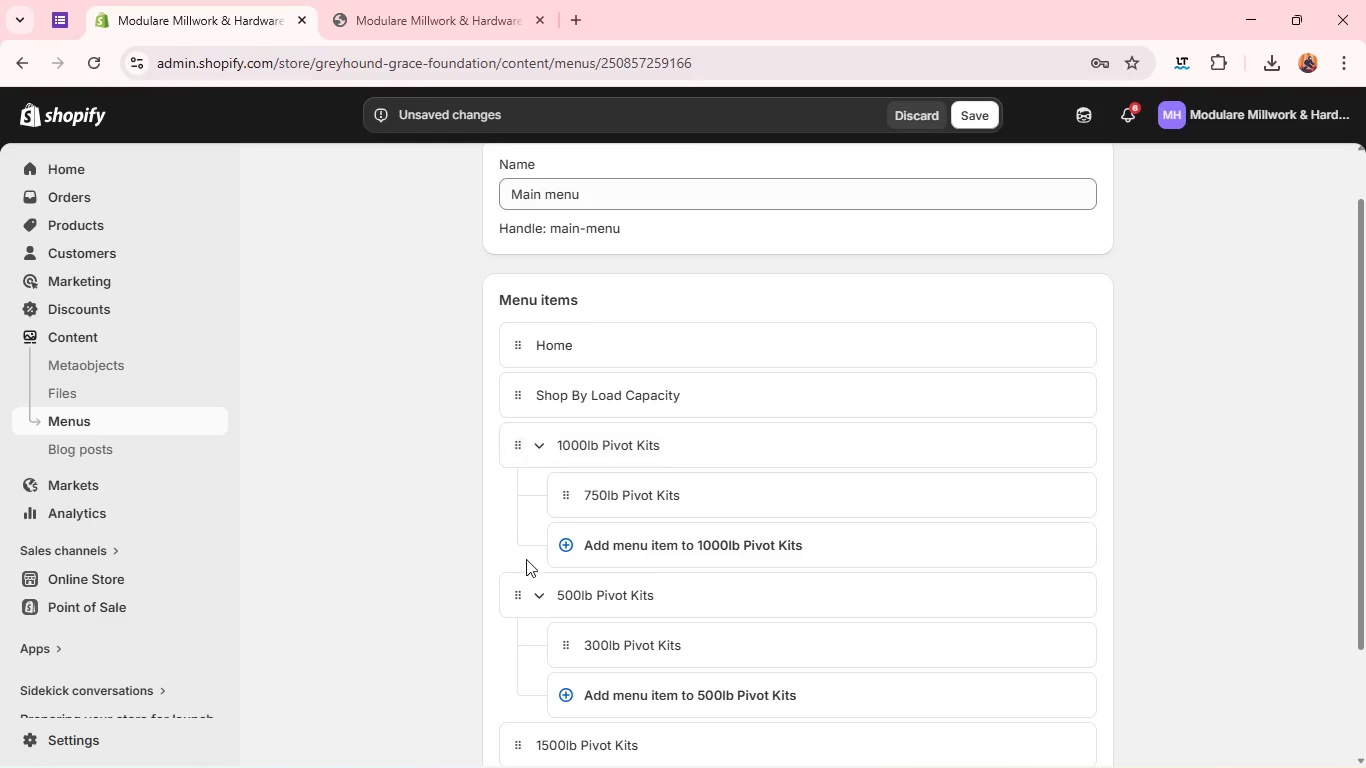 
left_click_drag(start_coordinate=[515, 588], to_coordinate=[633, 544])
 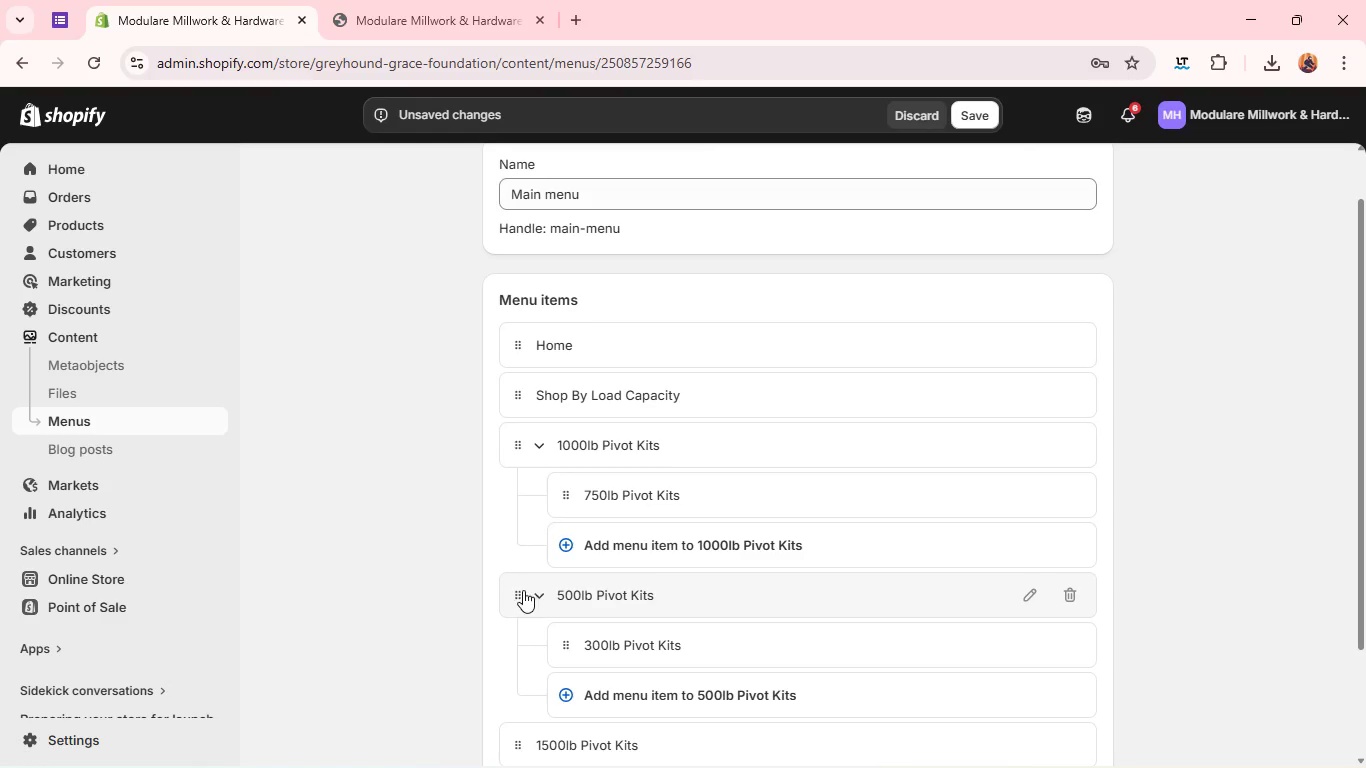 
left_click_drag(start_coordinate=[513, 592], to_coordinate=[715, 570])
 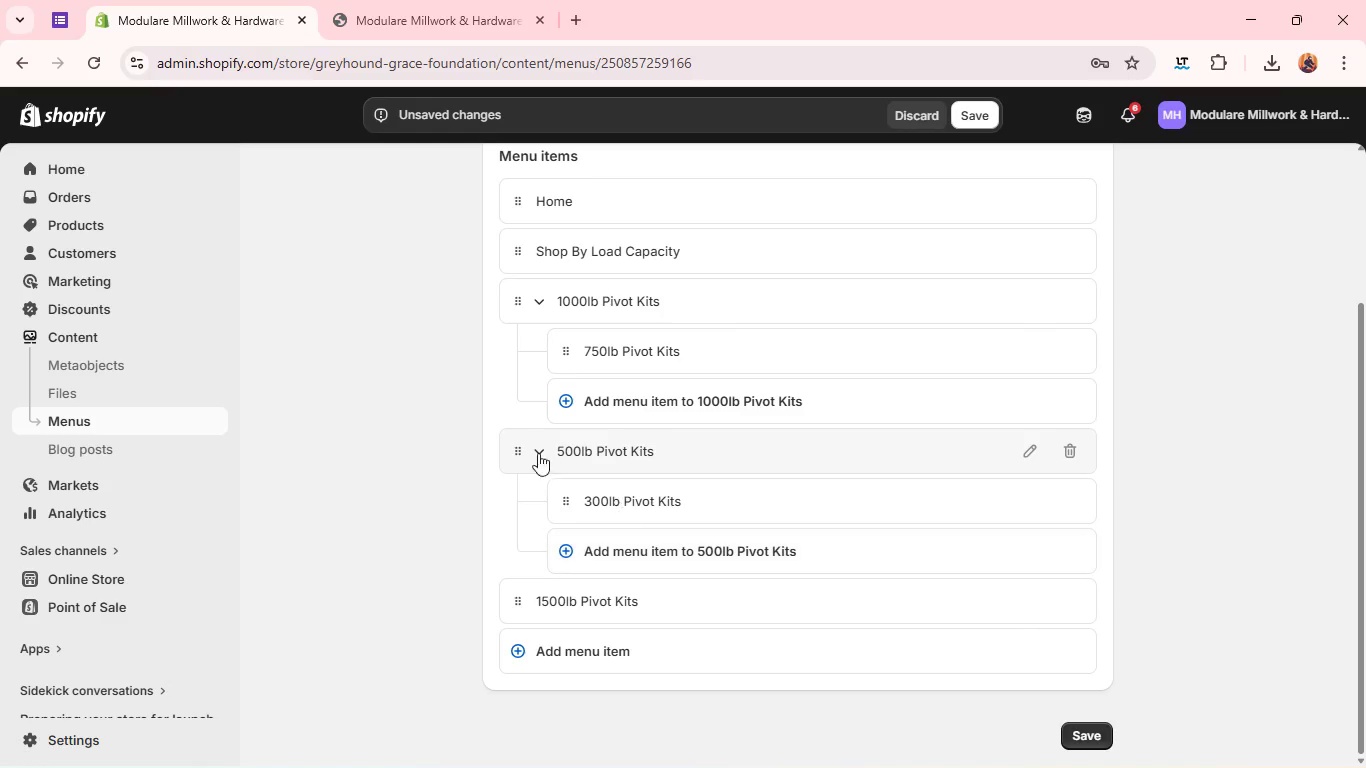 
left_click_drag(start_coordinate=[515, 447], to_coordinate=[628, 454])
 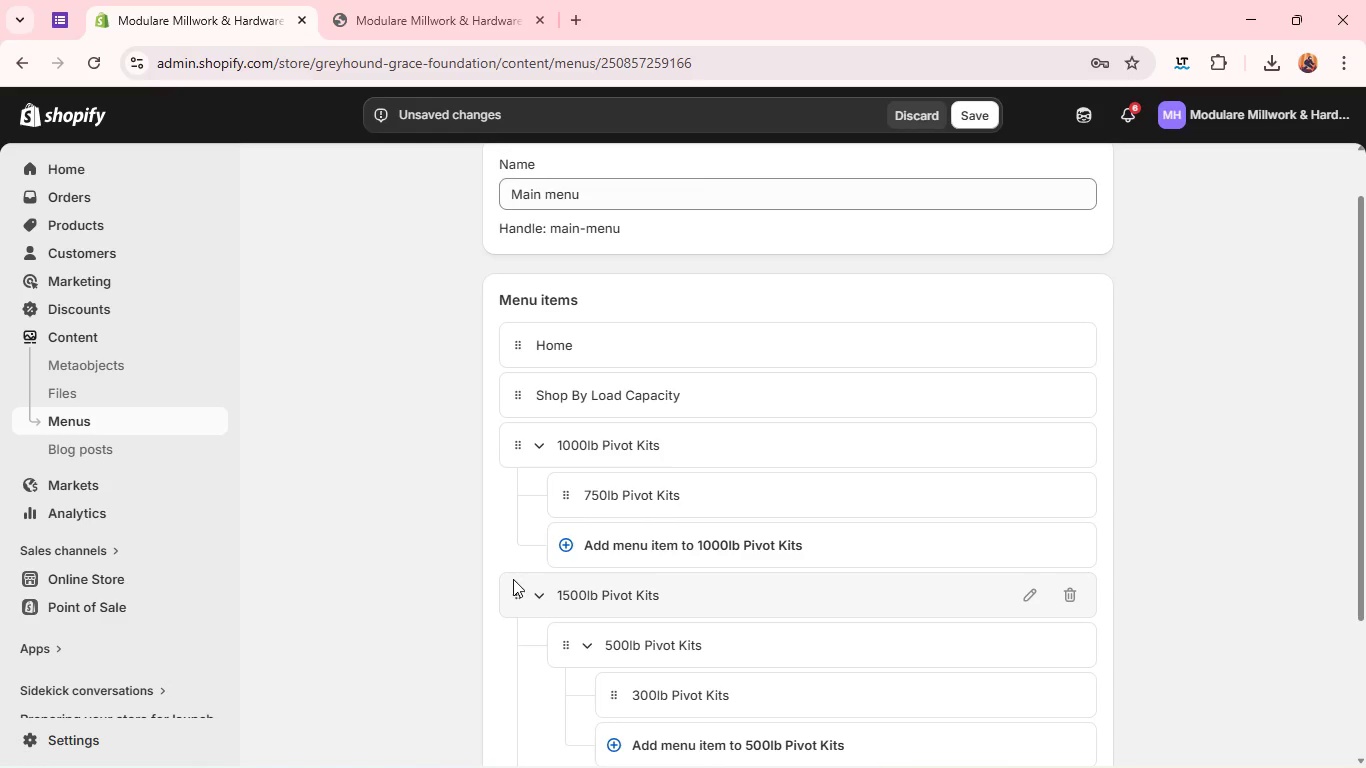 
left_click_drag(start_coordinate=[514, 595], to_coordinate=[609, 584])
 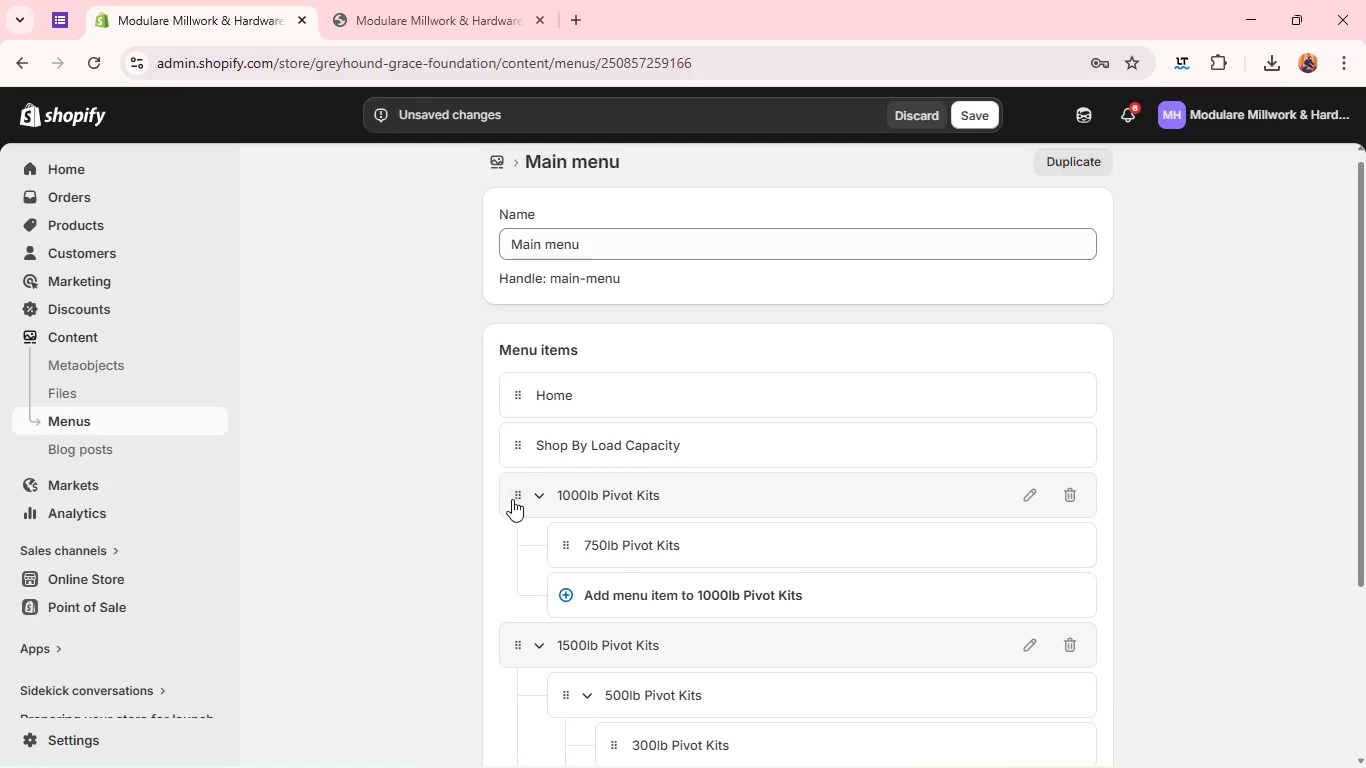 
left_click_drag(start_coordinate=[516, 499], to_coordinate=[612, 603])
 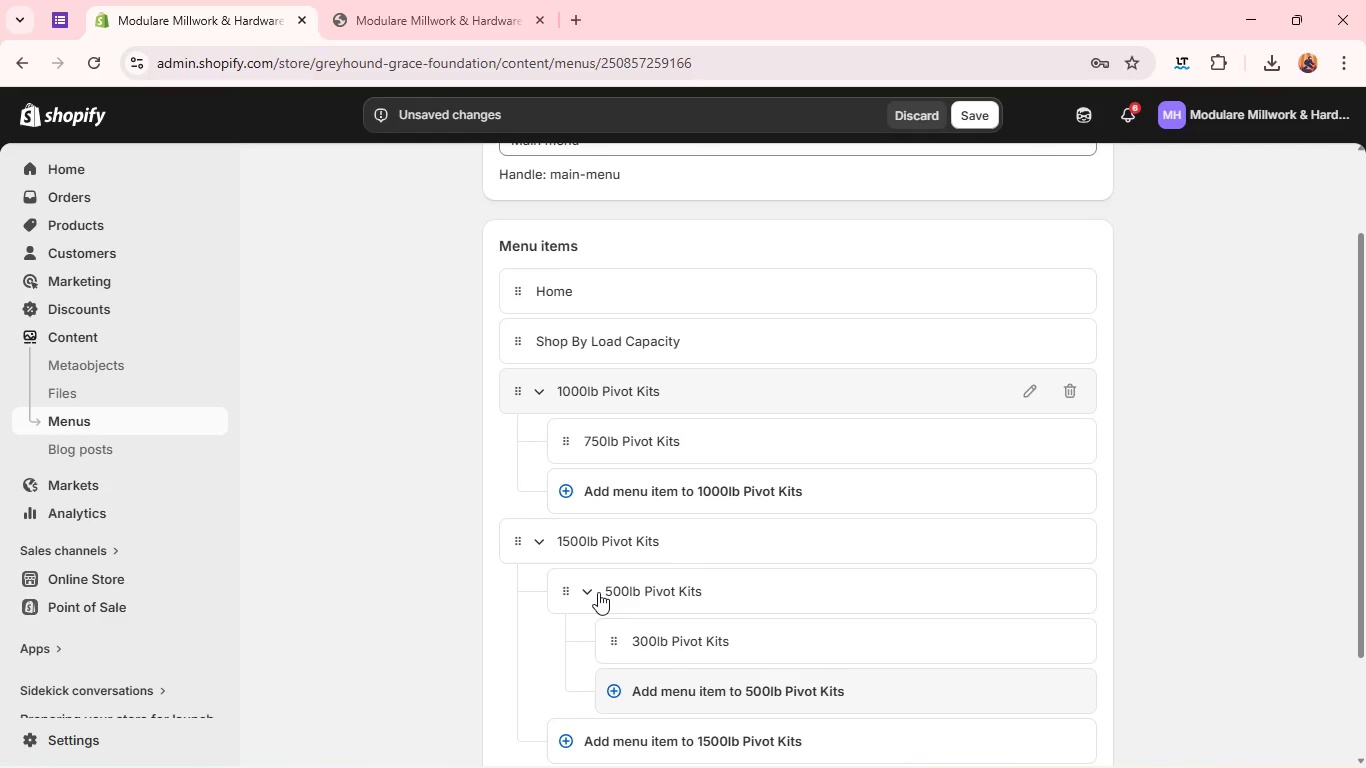 
wait(7.03)
 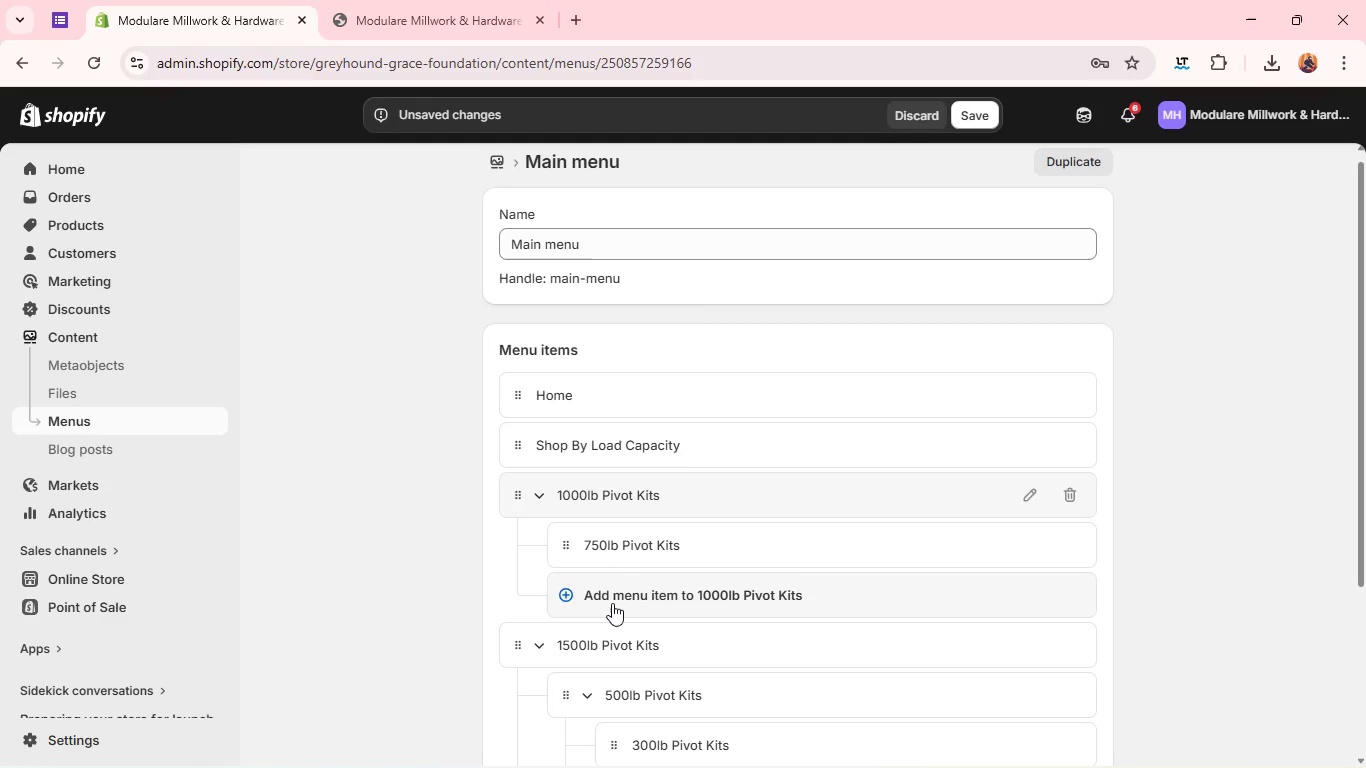 
left_click_drag(start_coordinate=[617, 603], to_coordinate=[638, 346])
 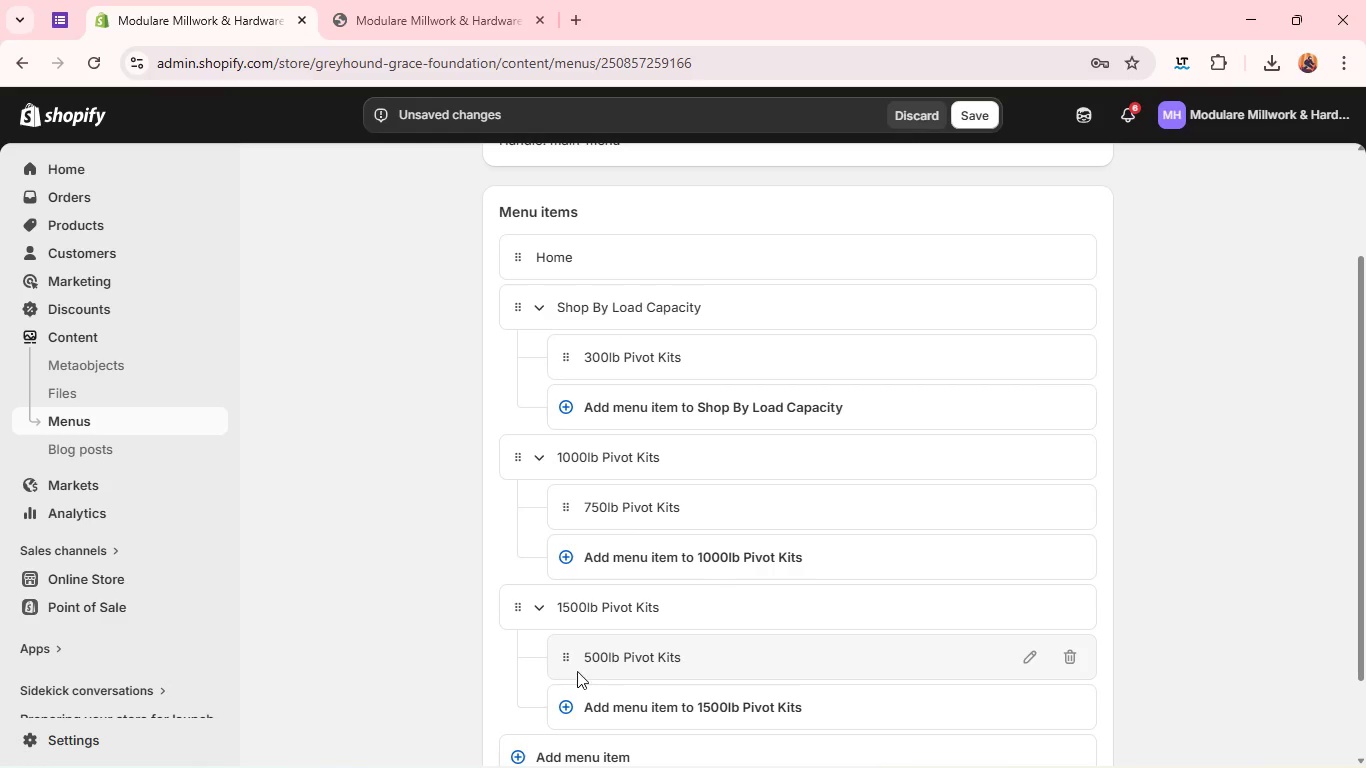 
left_click_drag(start_coordinate=[566, 657], to_coordinate=[578, 397])
 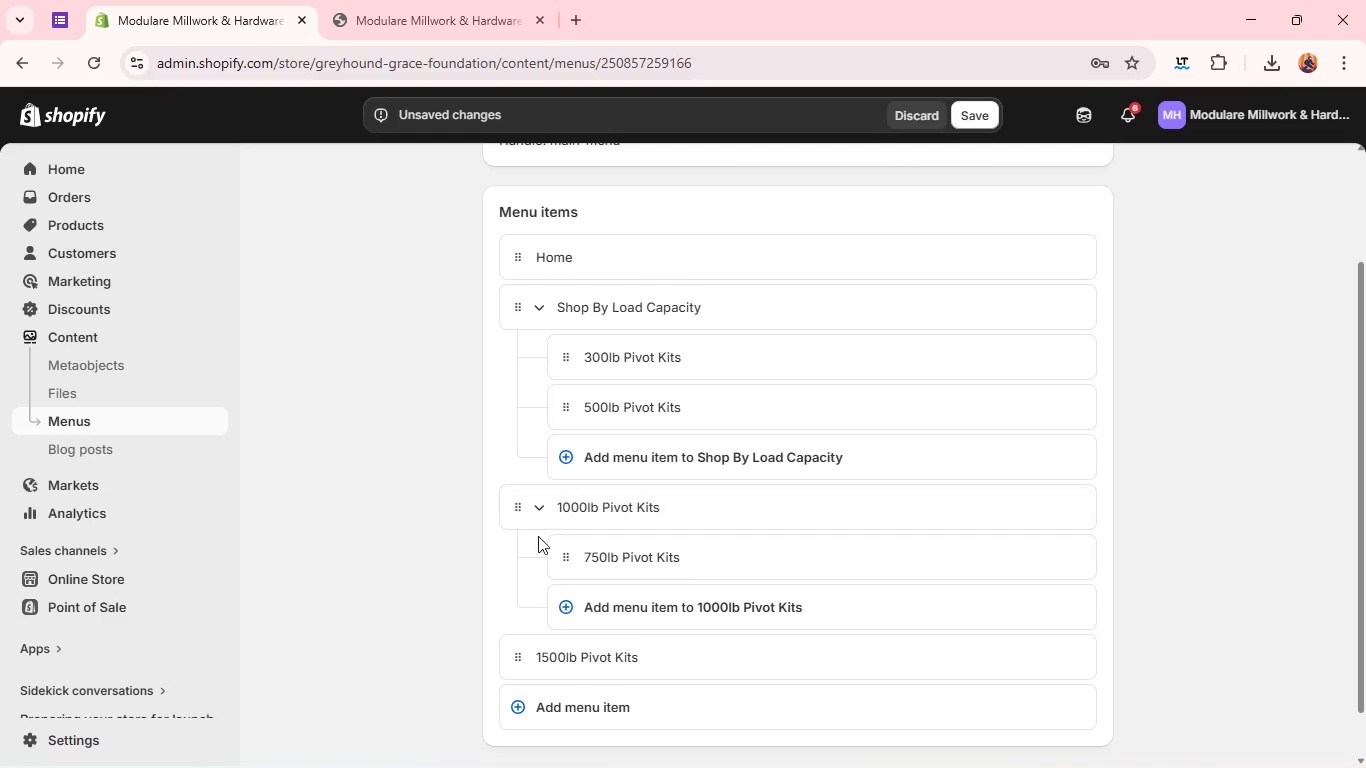 
left_click_drag(start_coordinate=[565, 556], to_coordinate=[582, 465])
 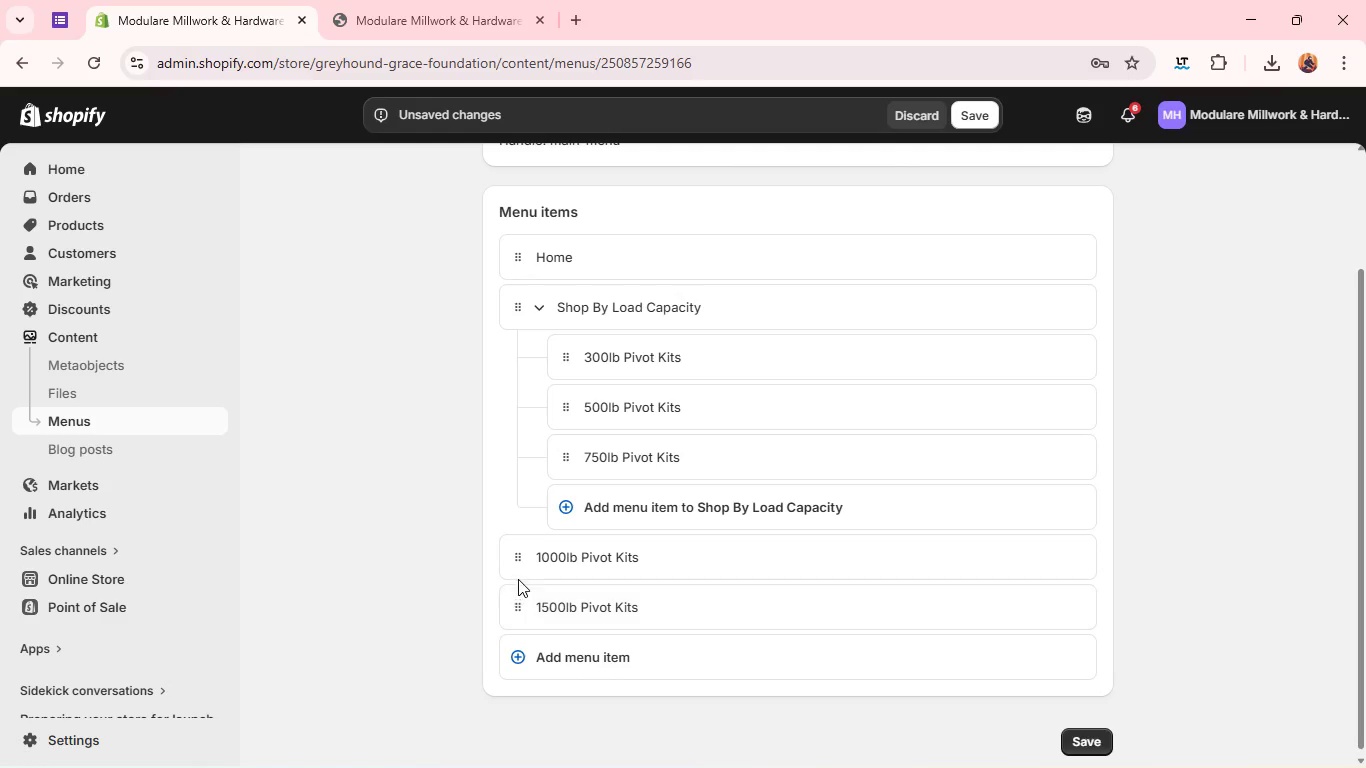 
left_click_drag(start_coordinate=[518, 558], to_coordinate=[662, 514])
 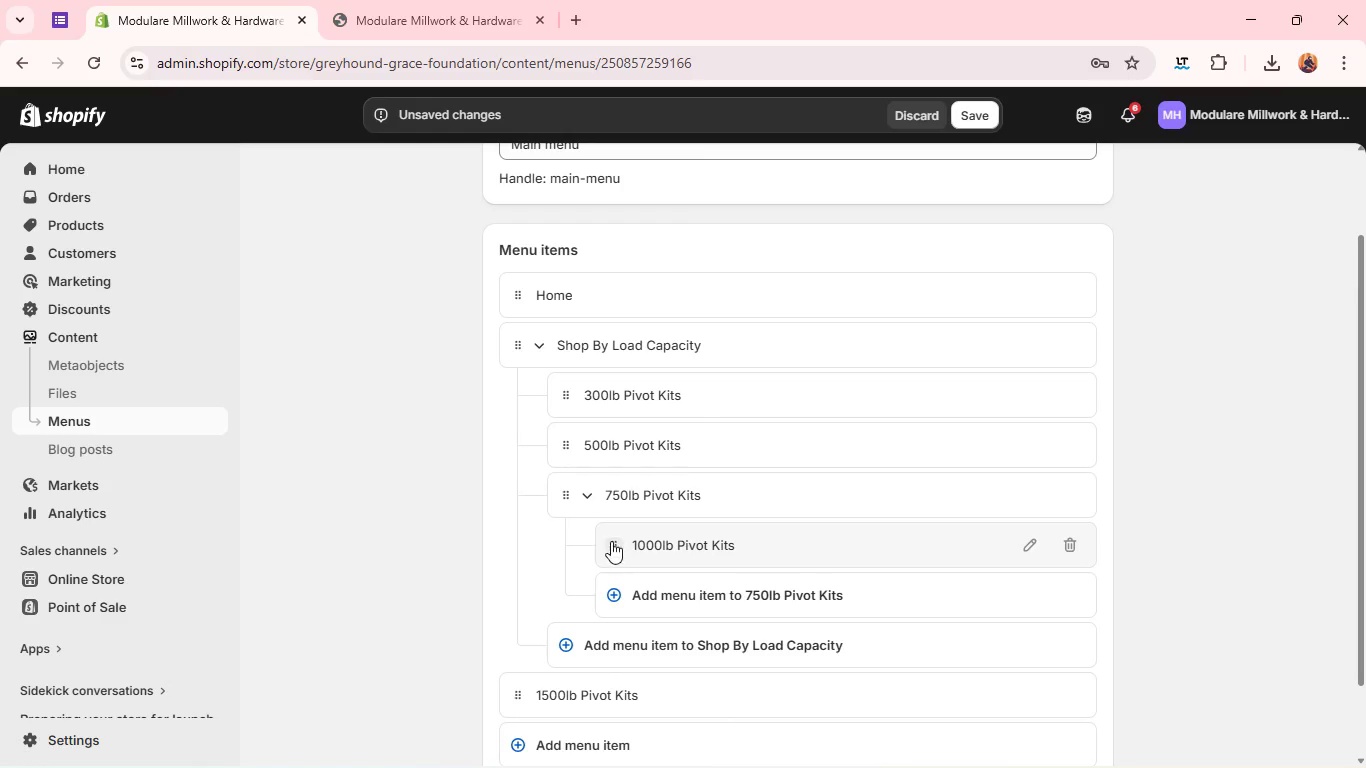 
left_click_drag(start_coordinate=[610, 542], to_coordinate=[550, 536])
 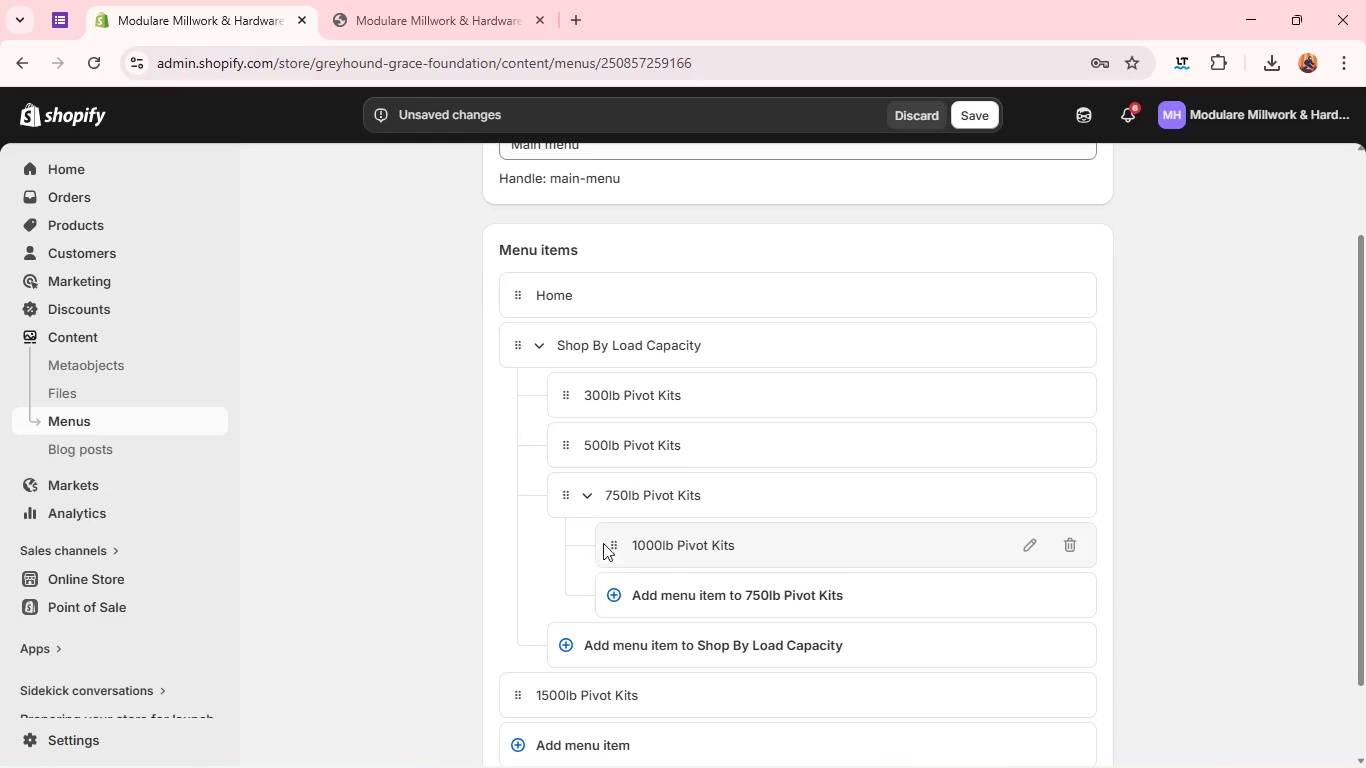 
left_click_drag(start_coordinate=[614, 543], to_coordinate=[494, 546])
 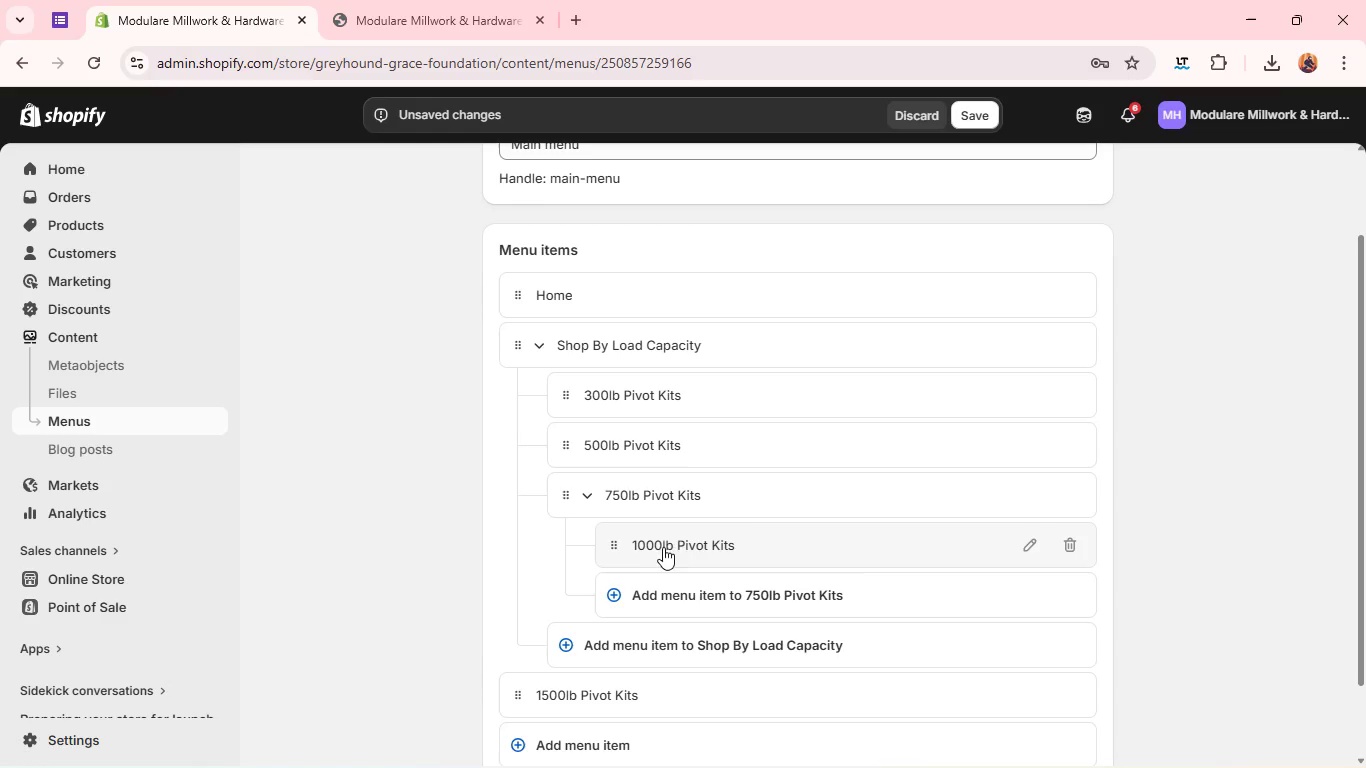 
left_click_drag(start_coordinate=[834, 547], to_coordinate=[594, 555])
 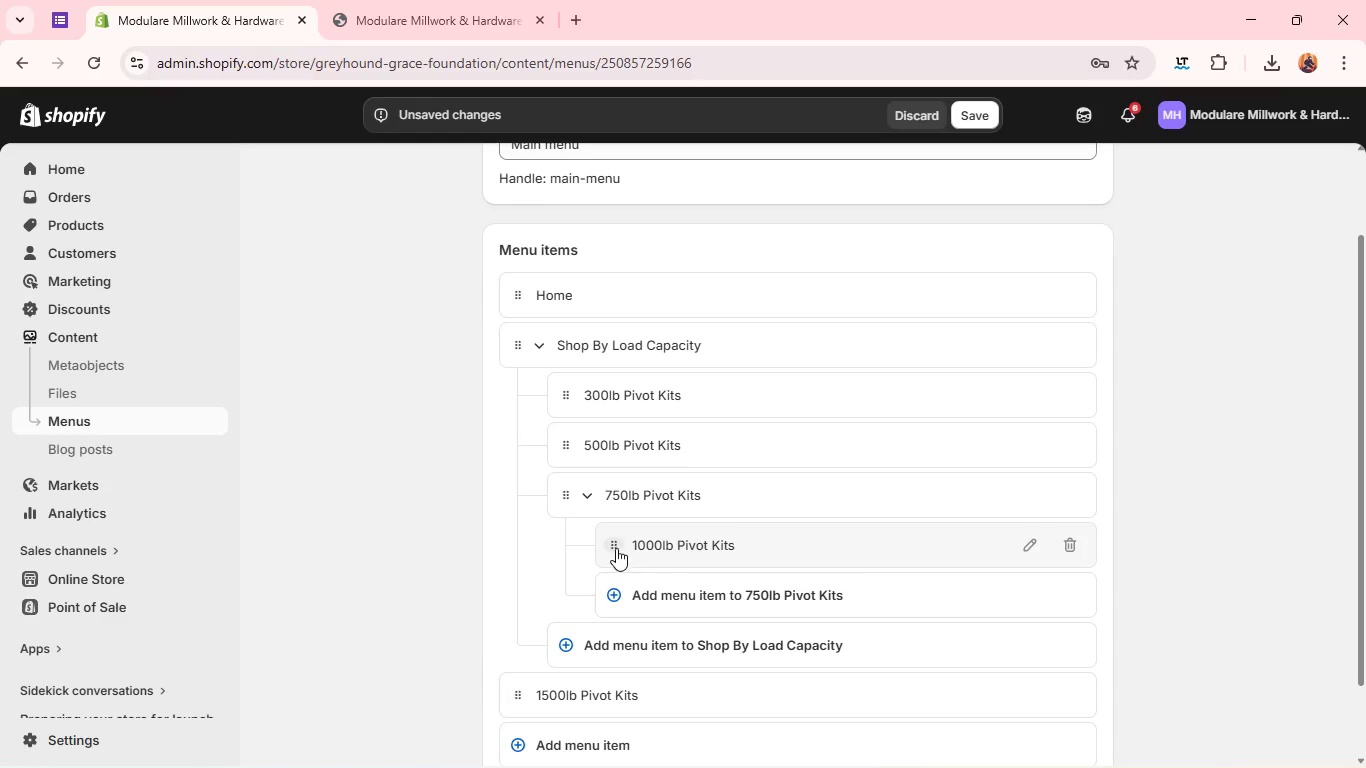 
left_click_drag(start_coordinate=[616, 547], to_coordinate=[351, 540])
 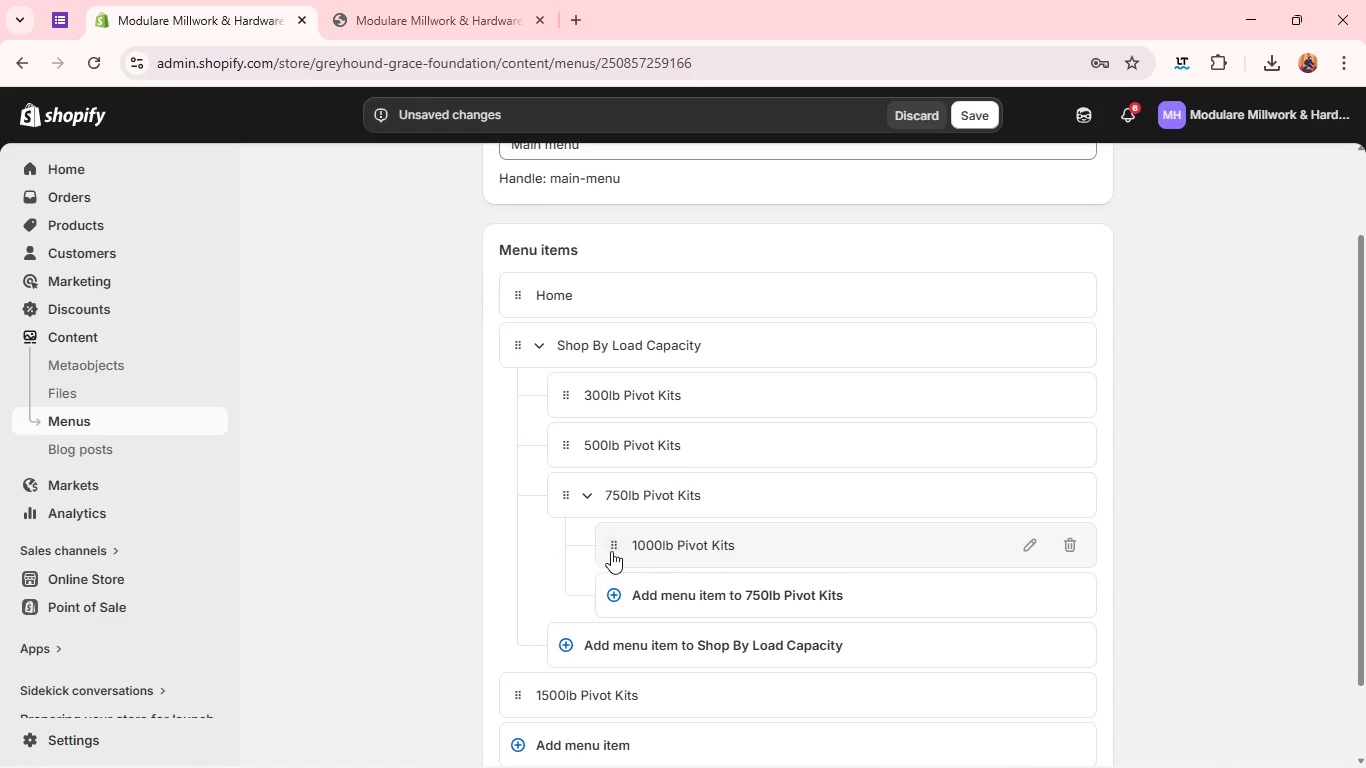 
left_click_drag(start_coordinate=[612, 548], to_coordinate=[430, 592])
 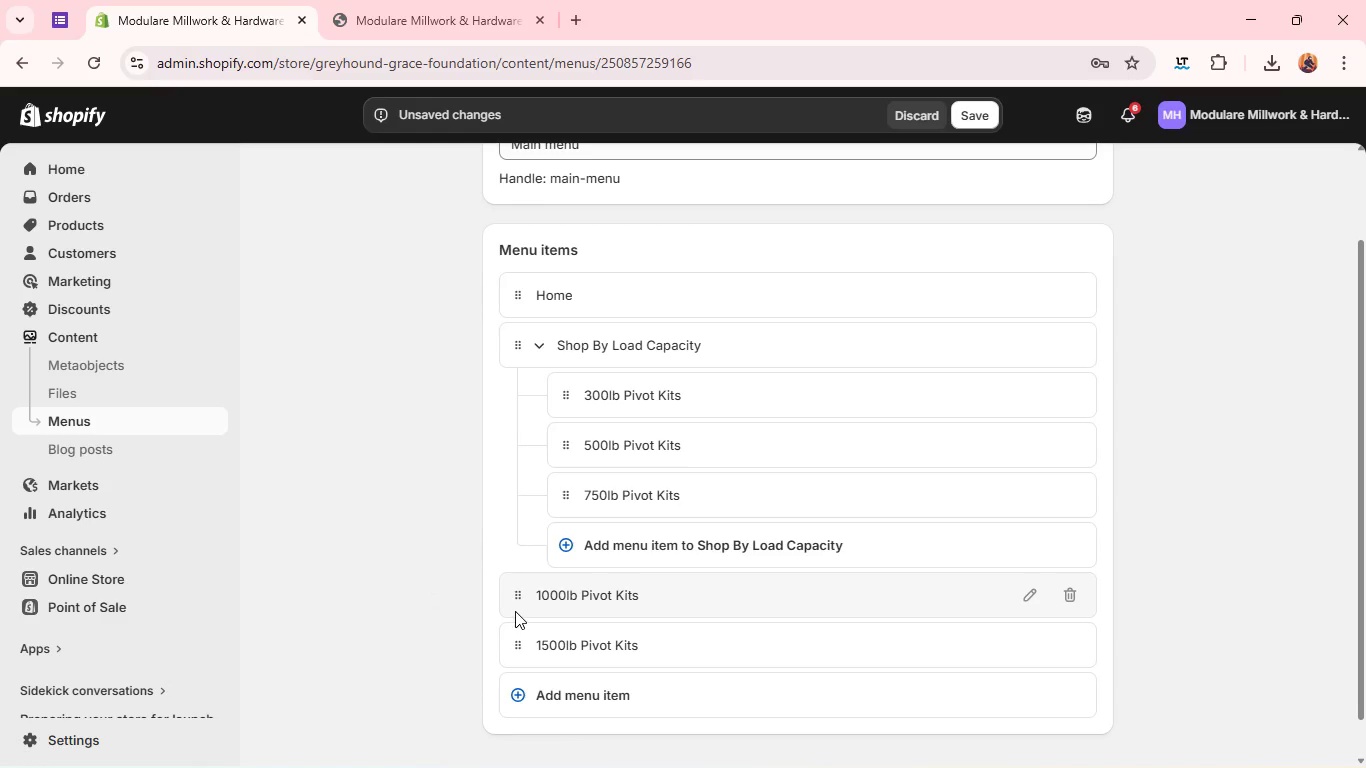 
left_click_drag(start_coordinate=[518, 598], to_coordinate=[578, 539])
 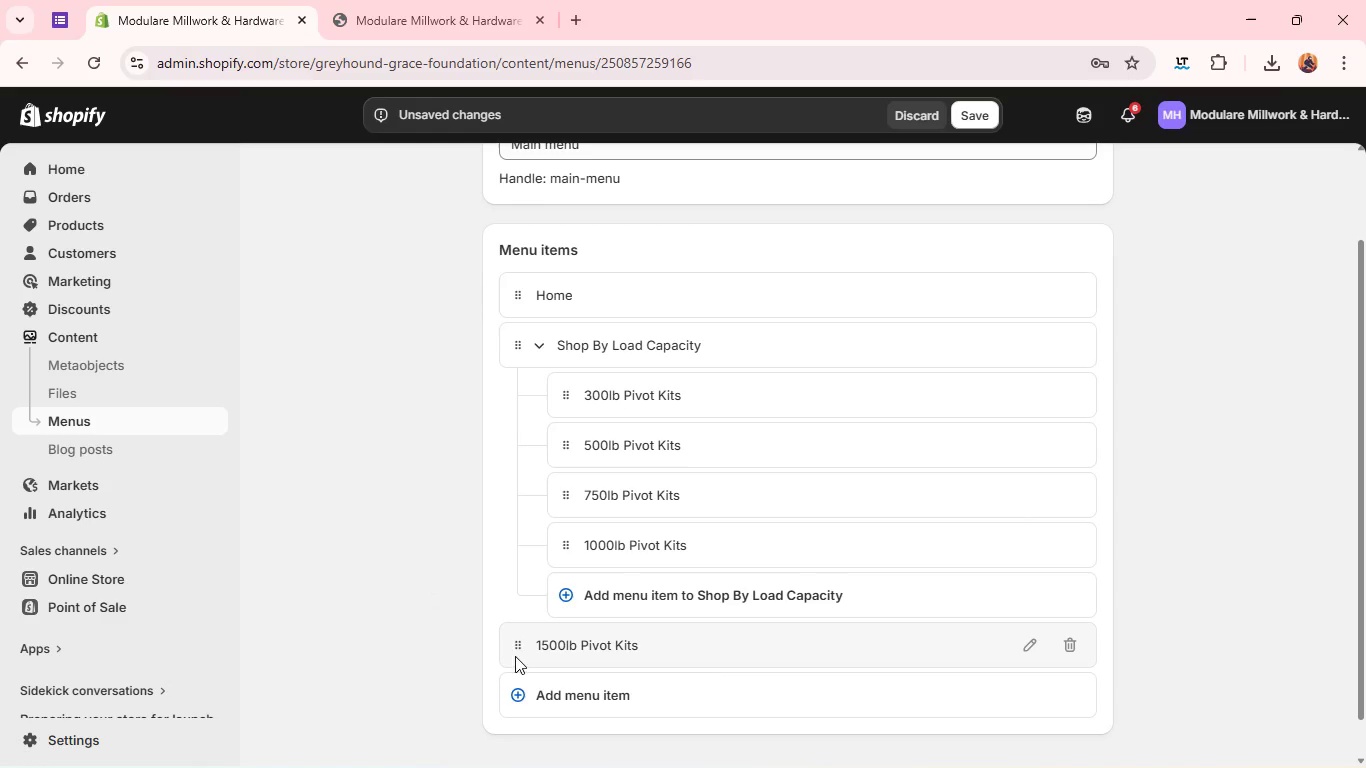 
left_click_drag(start_coordinate=[520, 648], to_coordinate=[574, 596])
 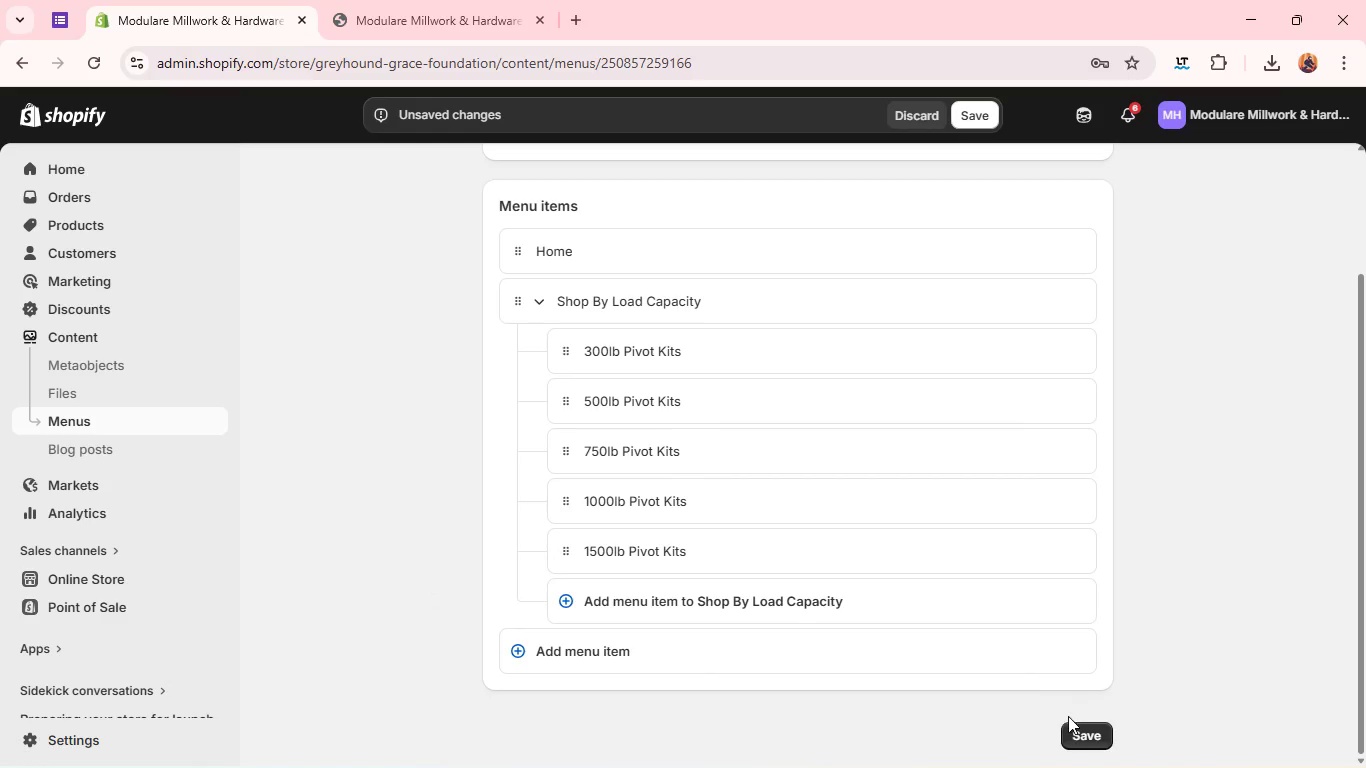 
left_click([1074, 729])
 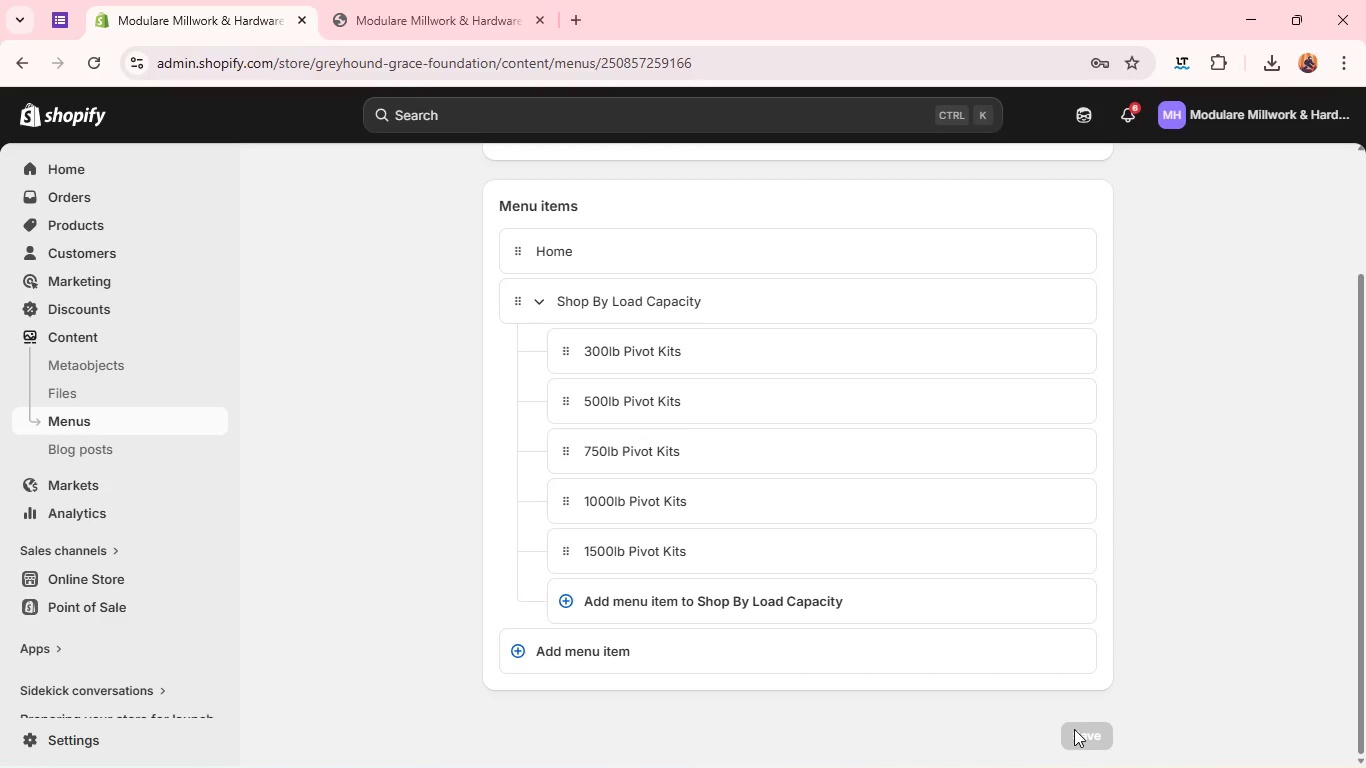 
wait(28.52)
 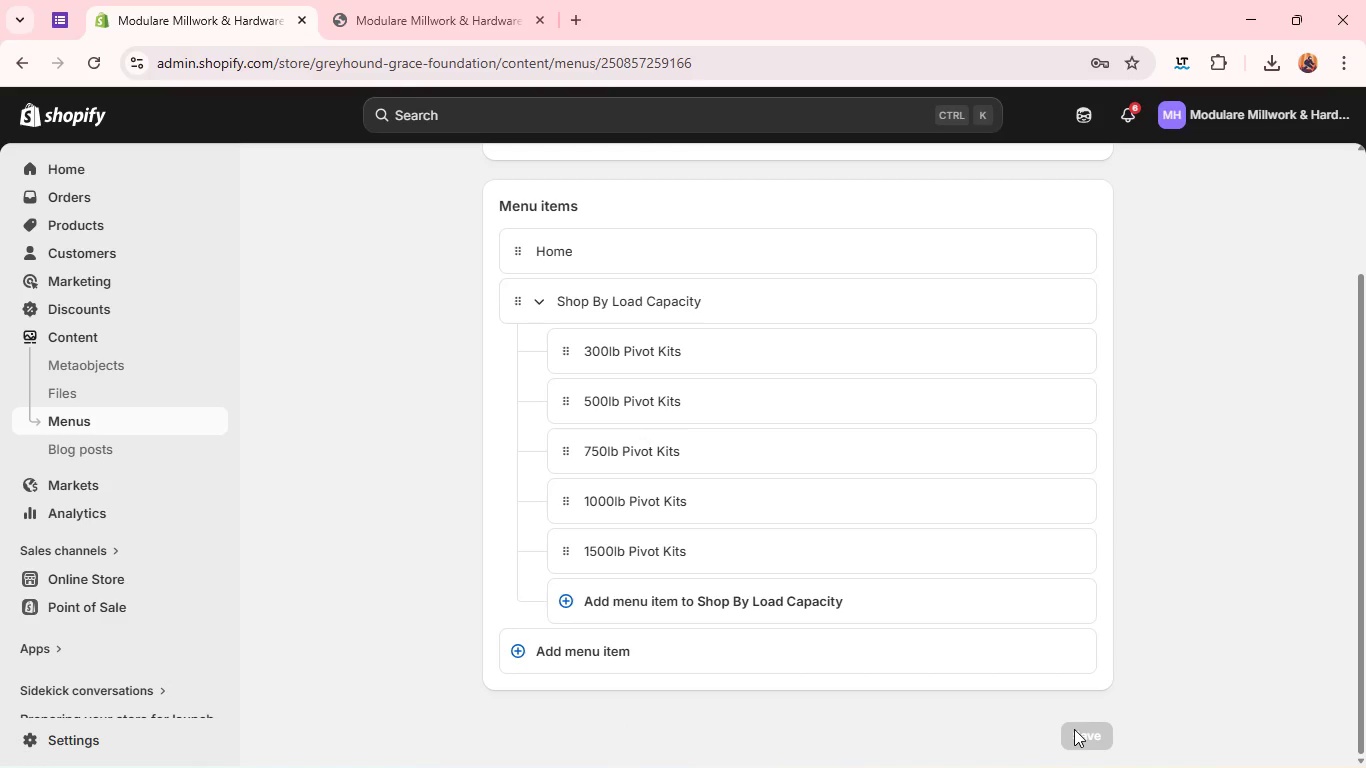 
left_click([1079, 660])
 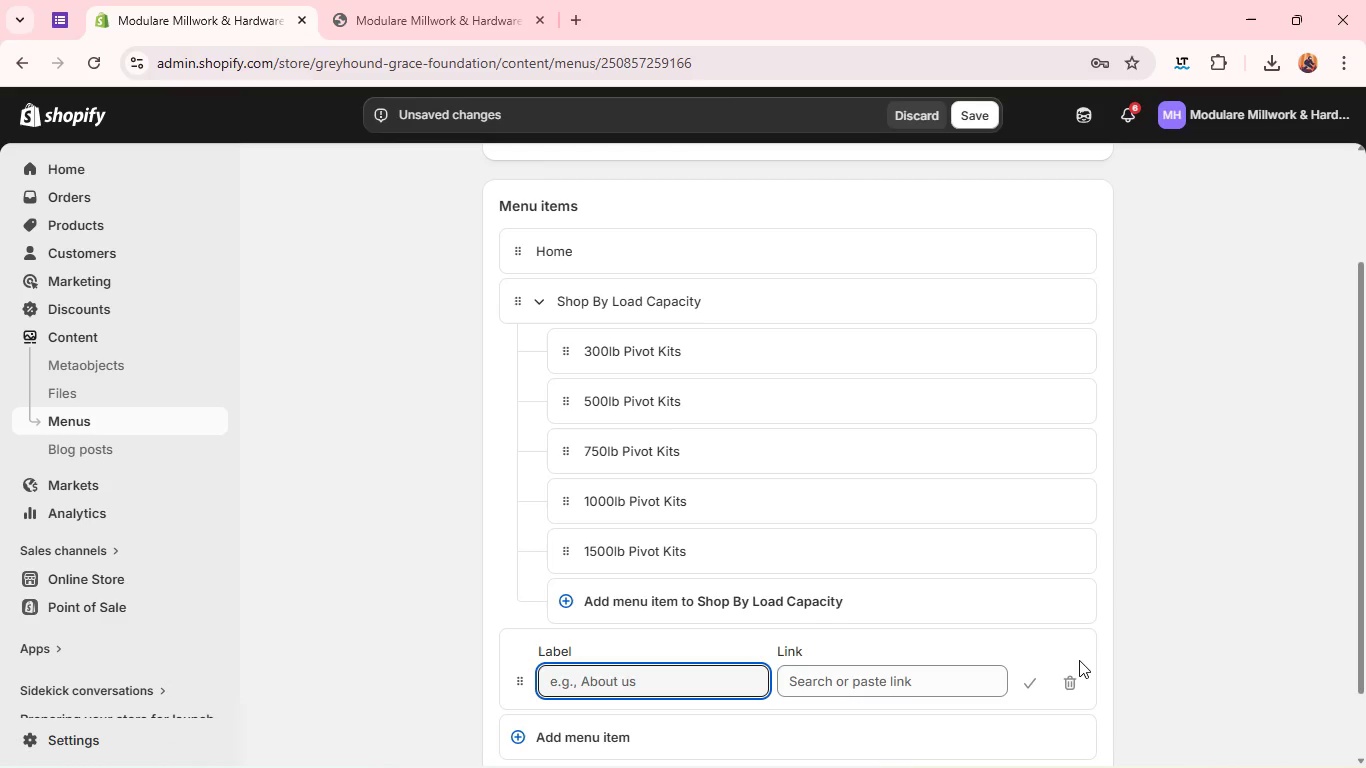 
type(Installation Guides)
 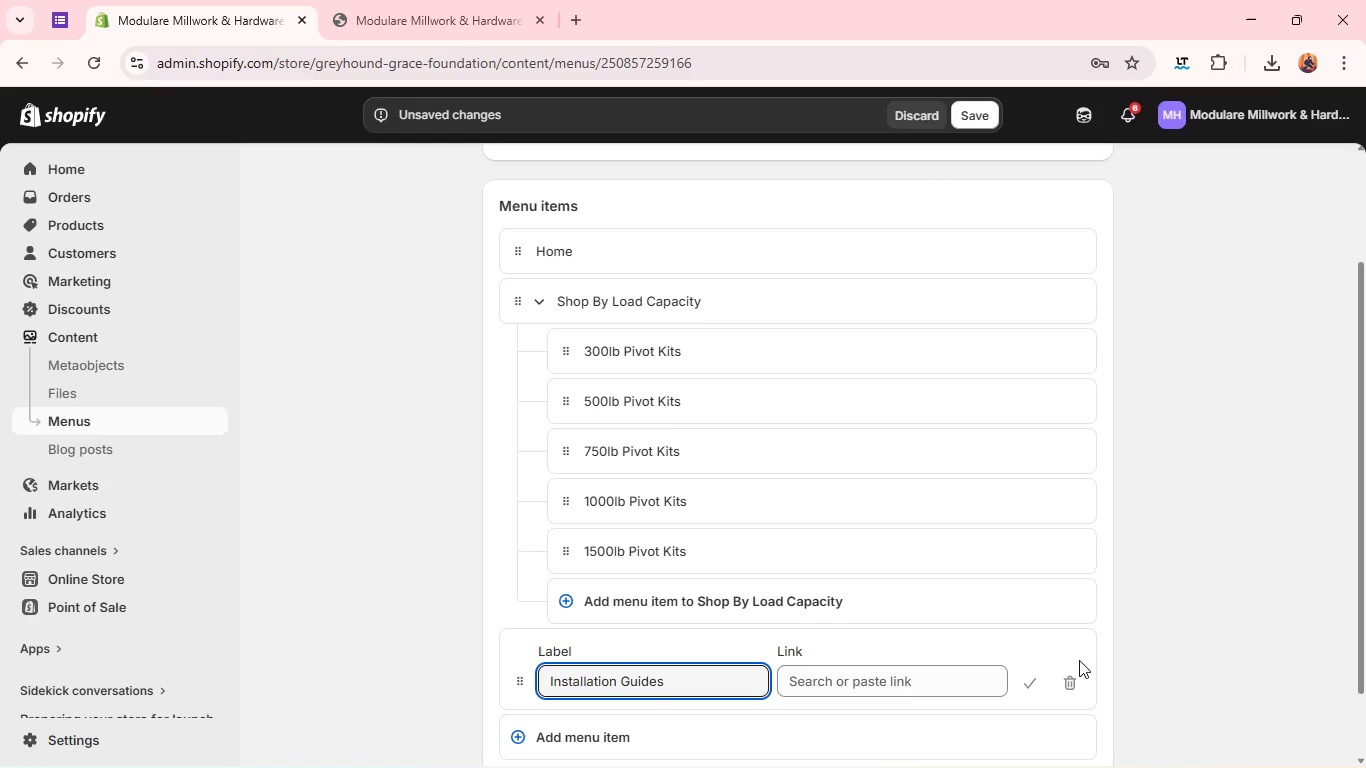 
left_click([964, 684])
 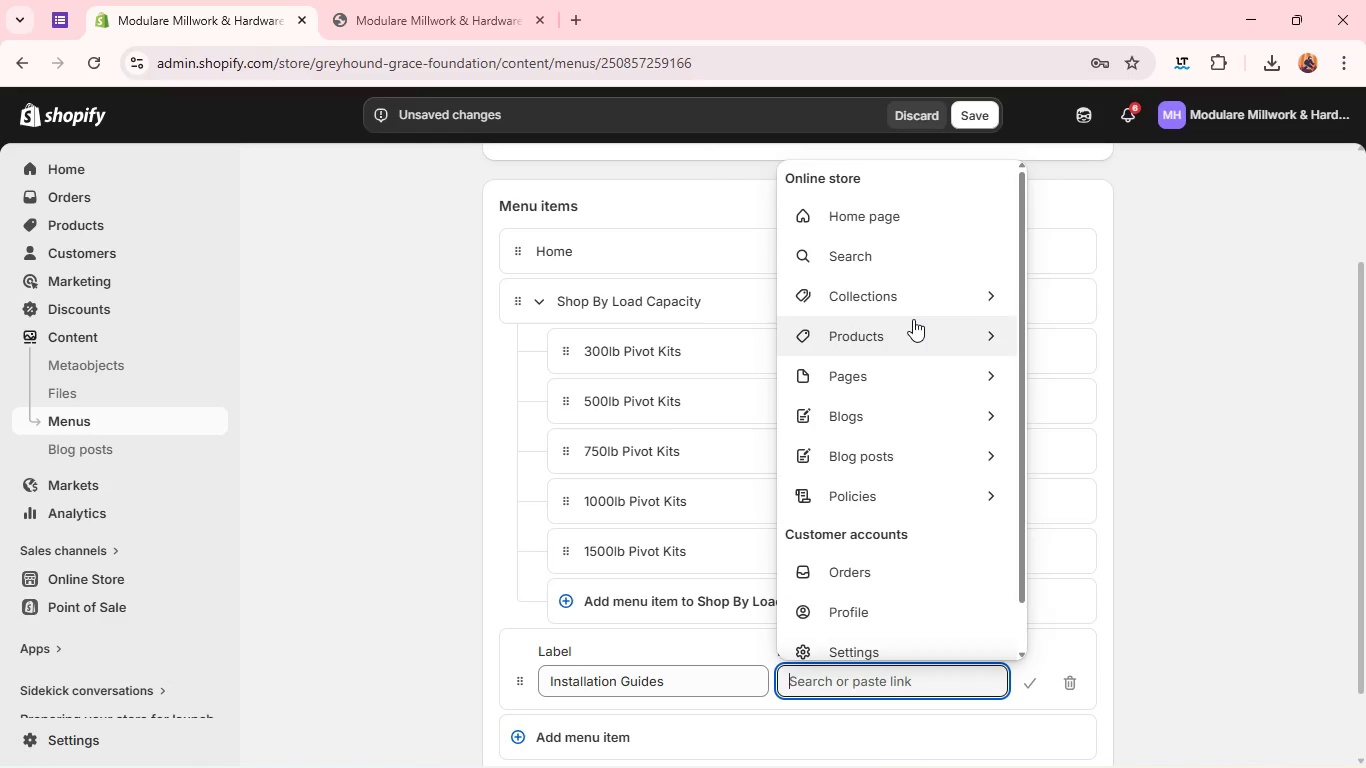 
left_click([901, 388])
 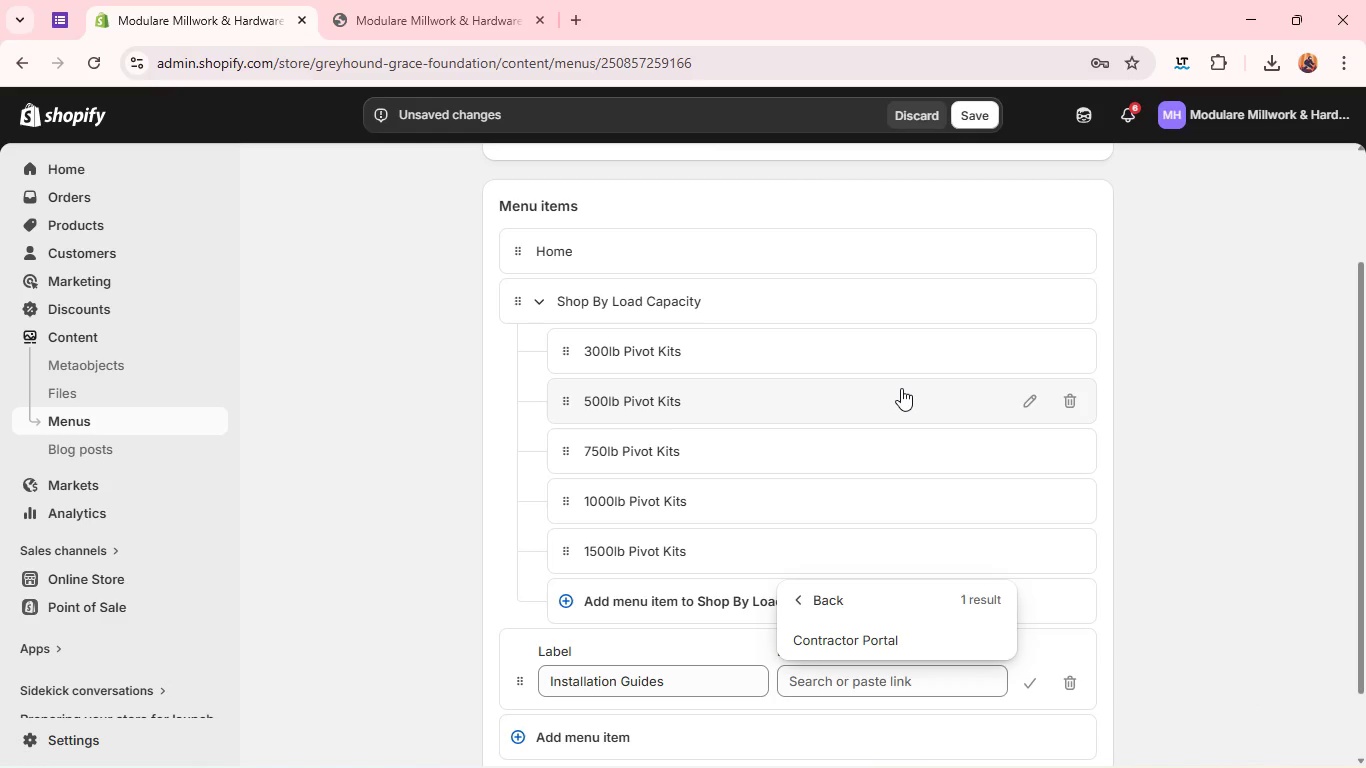 
wait(16.3)
 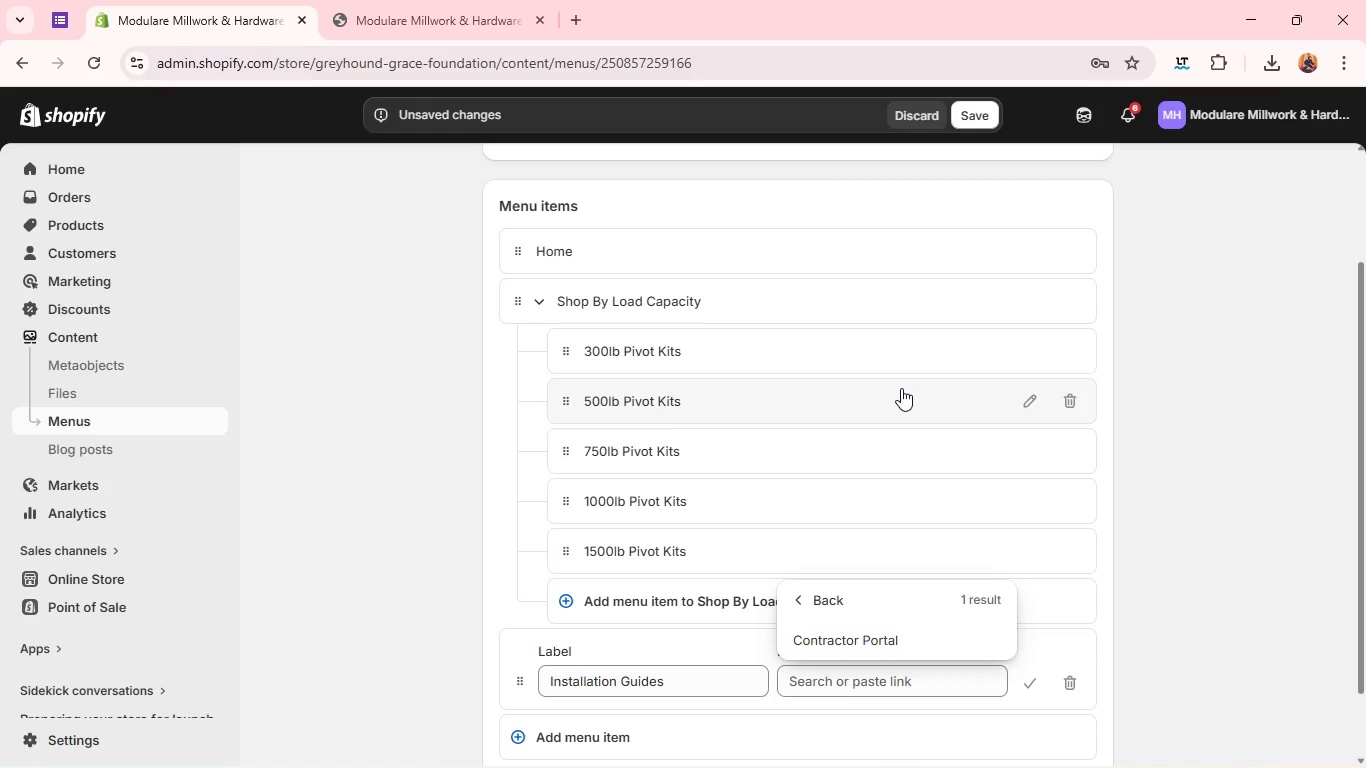 
left_click([1236, 500])
 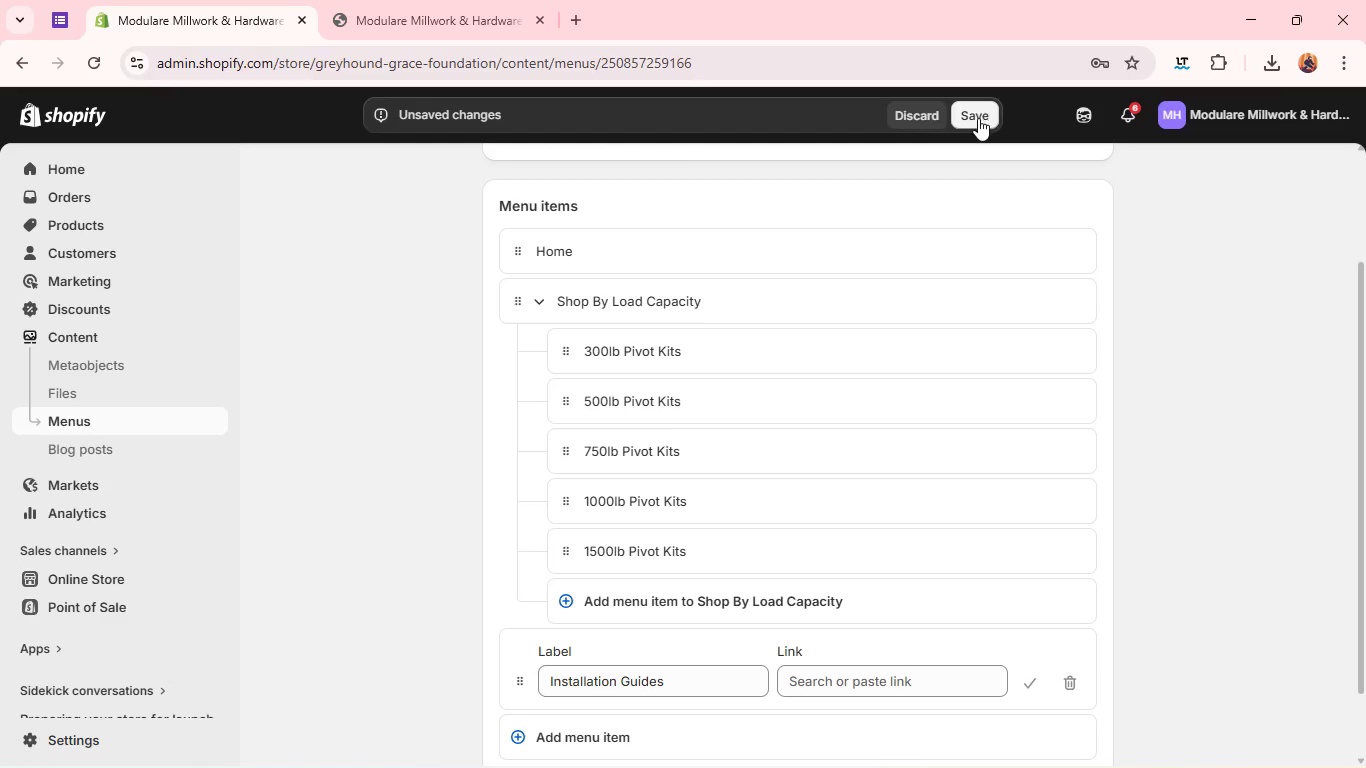 
left_click([978, 118])
 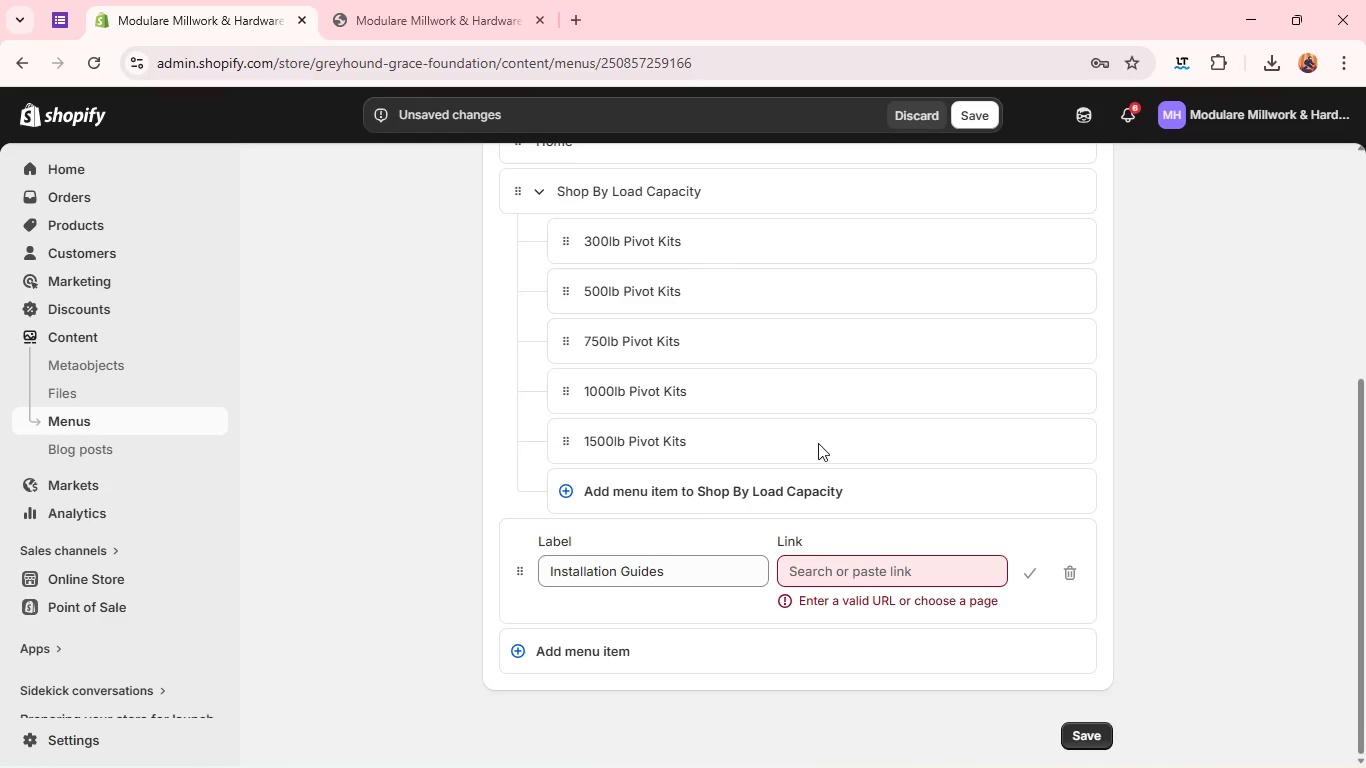 
wait(8.64)
 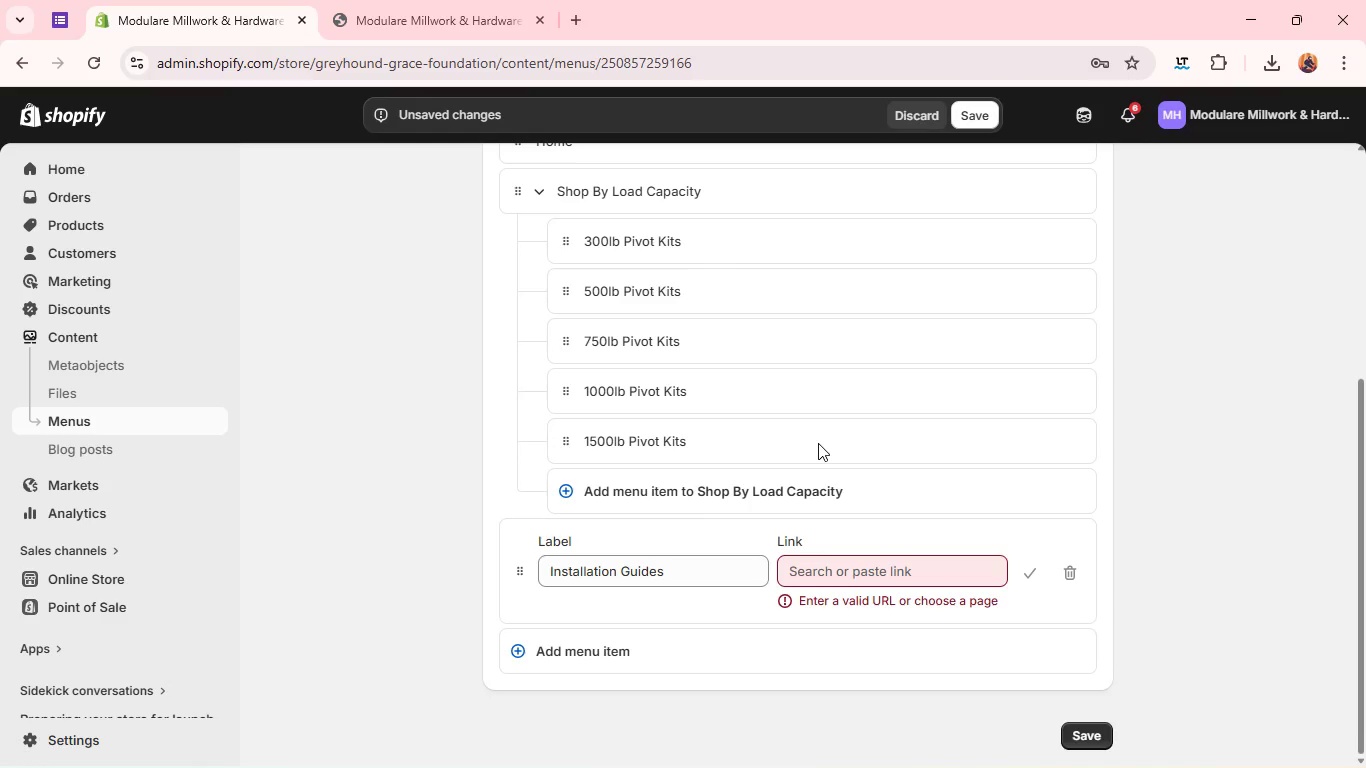 
left_click([1077, 571])
 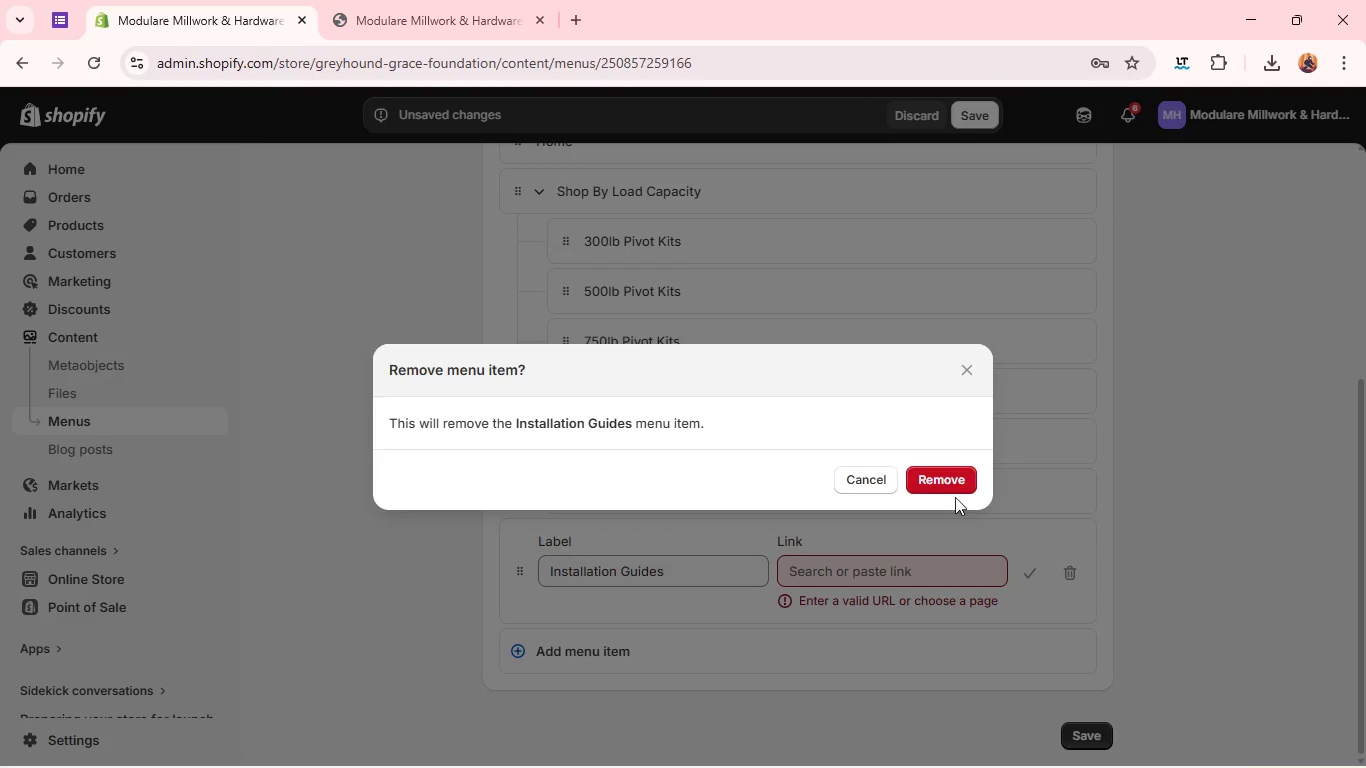 
left_click([952, 483])
 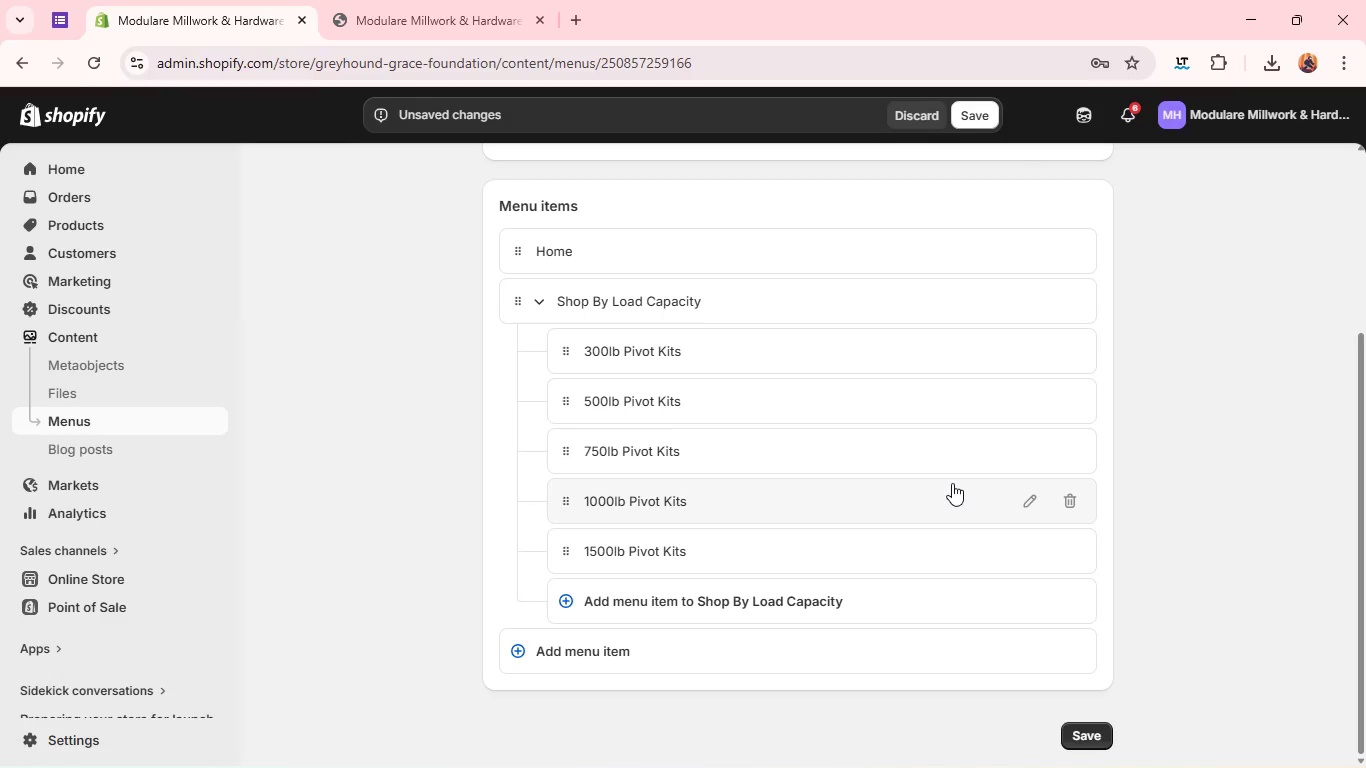 
wait(9.98)
 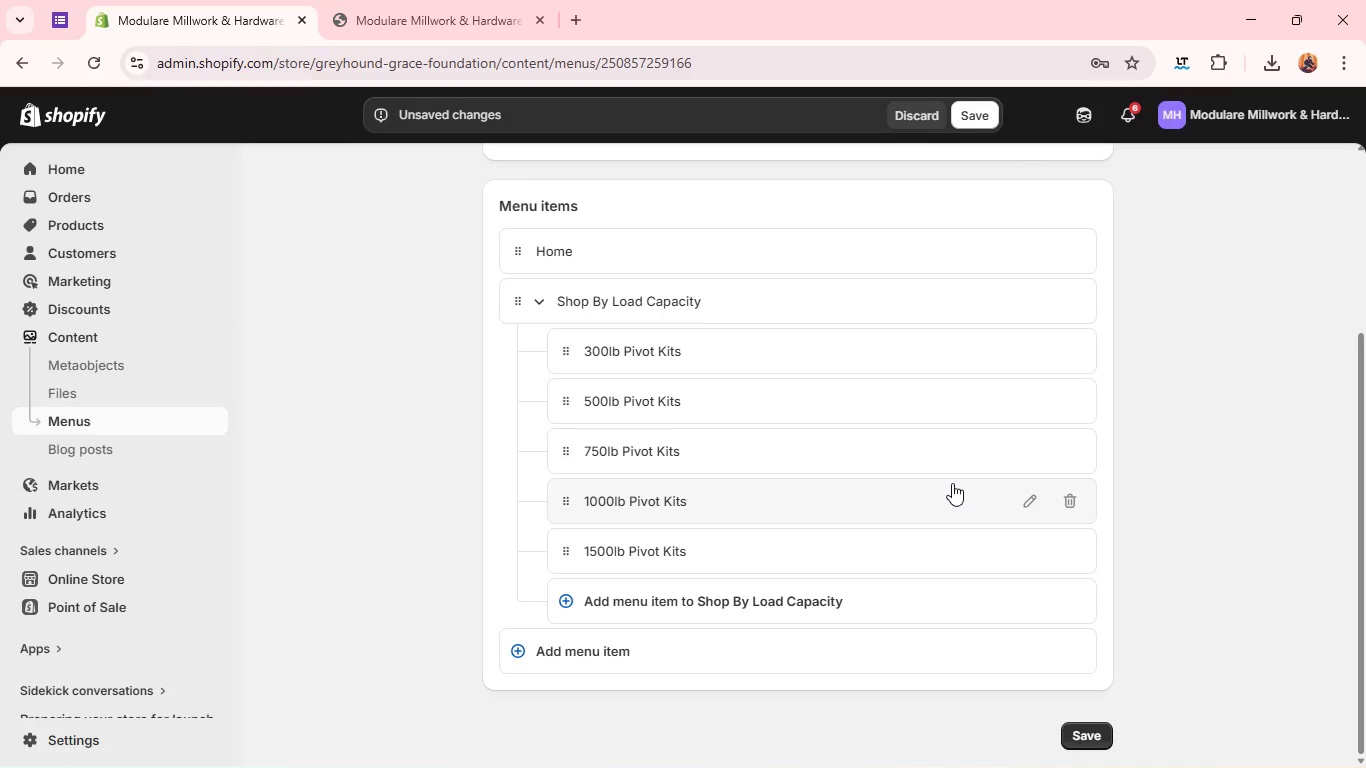 
left_click([961, 120])
 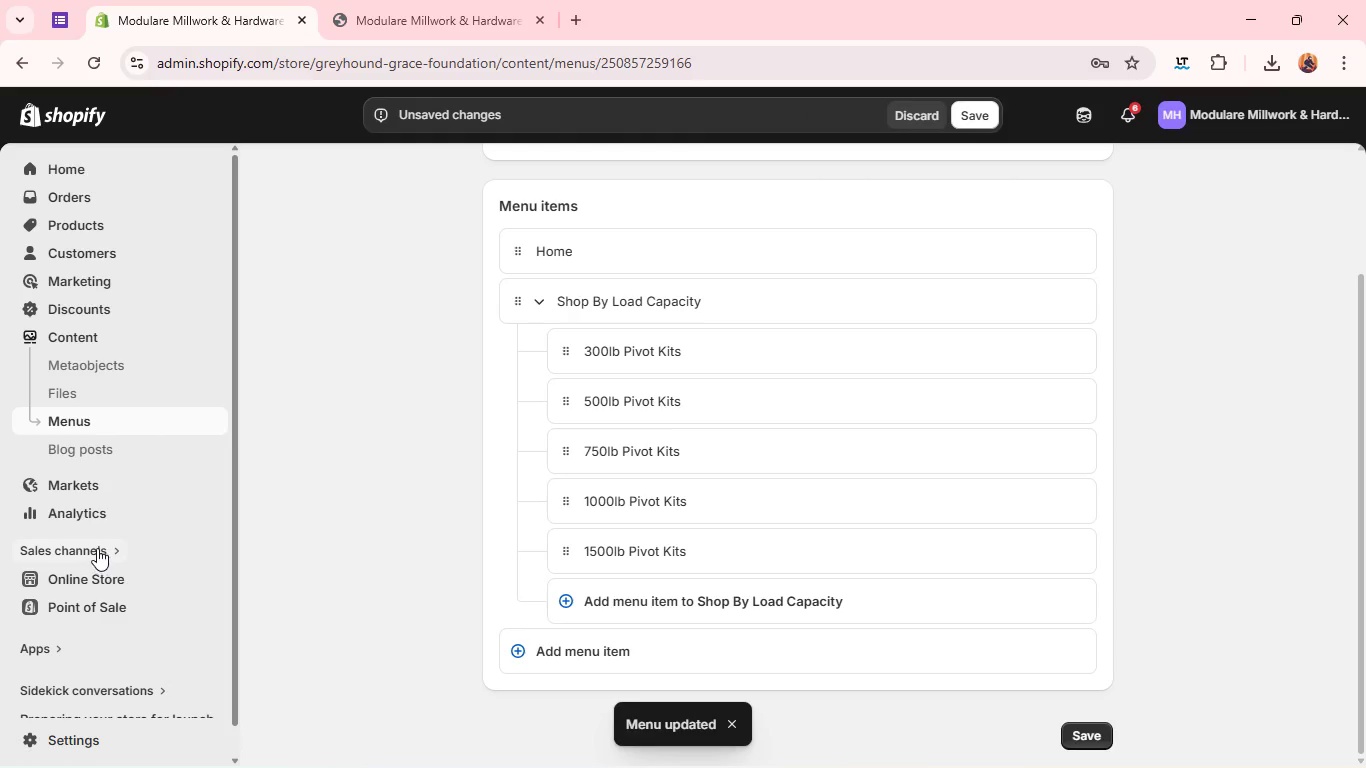 
wait(5.33)
 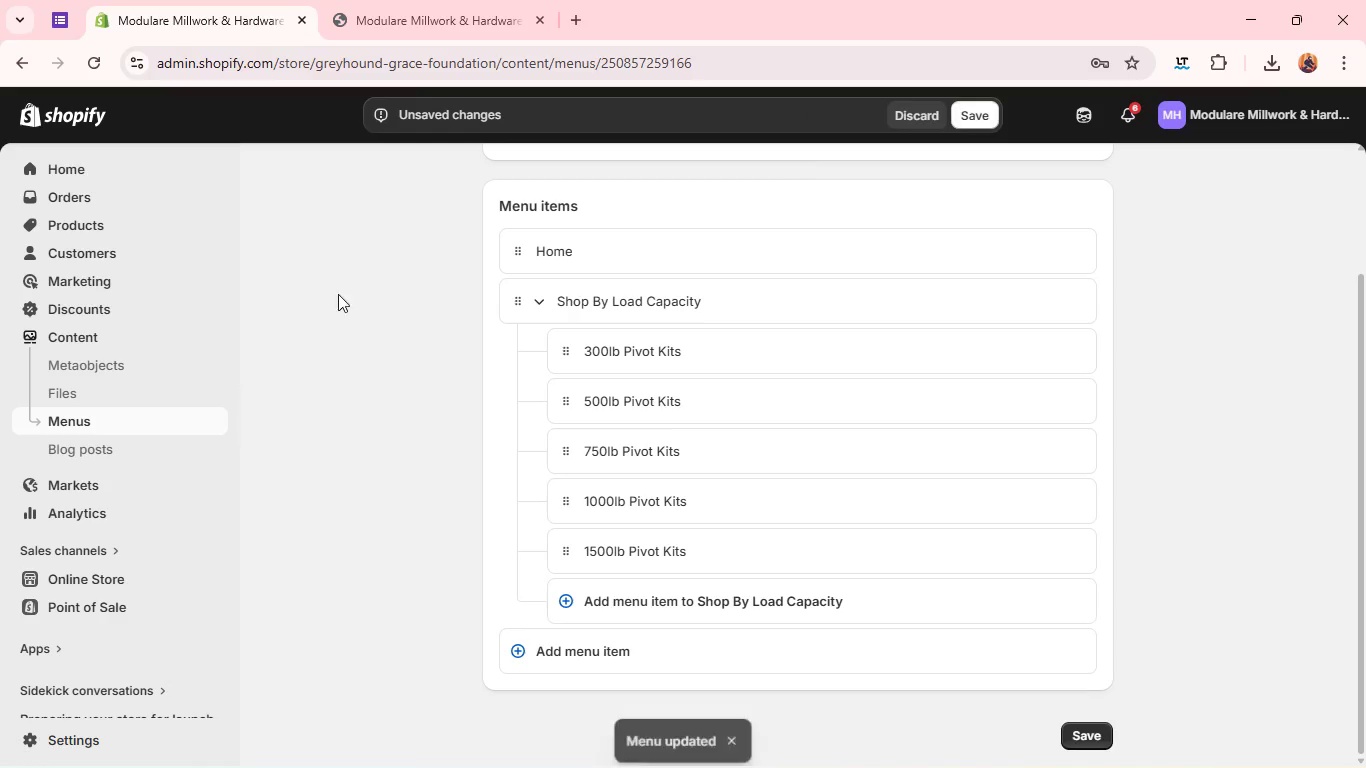 
left_click([90, 577])
 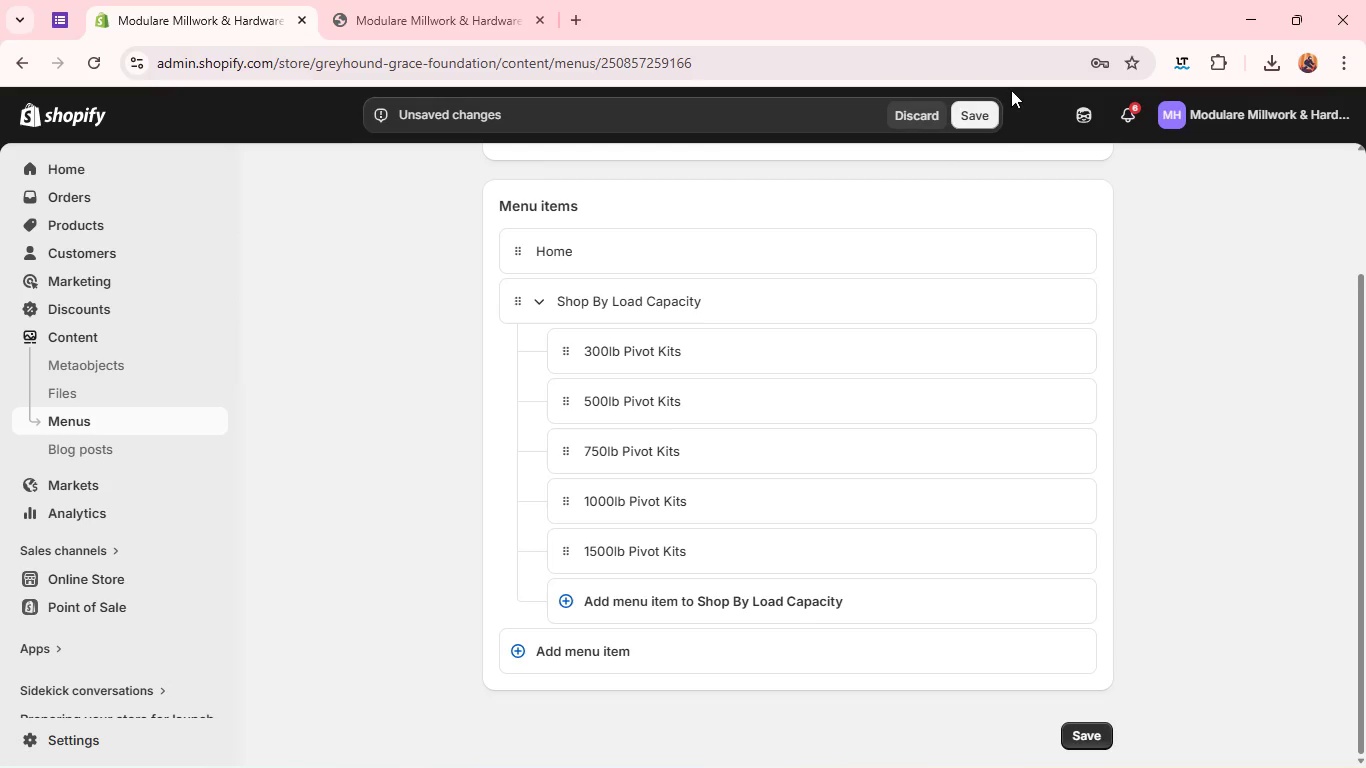 
left_click([973, 109])
 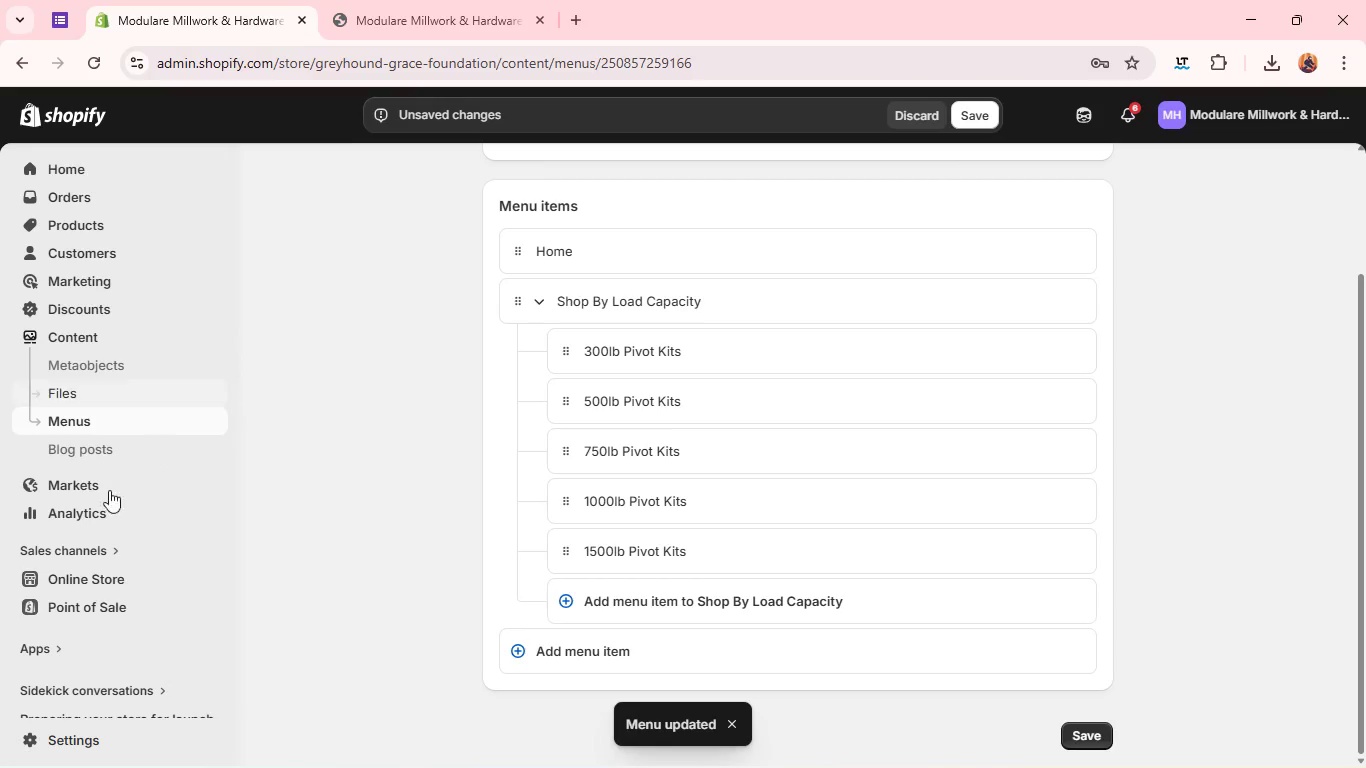 
left_click([89, 586])
 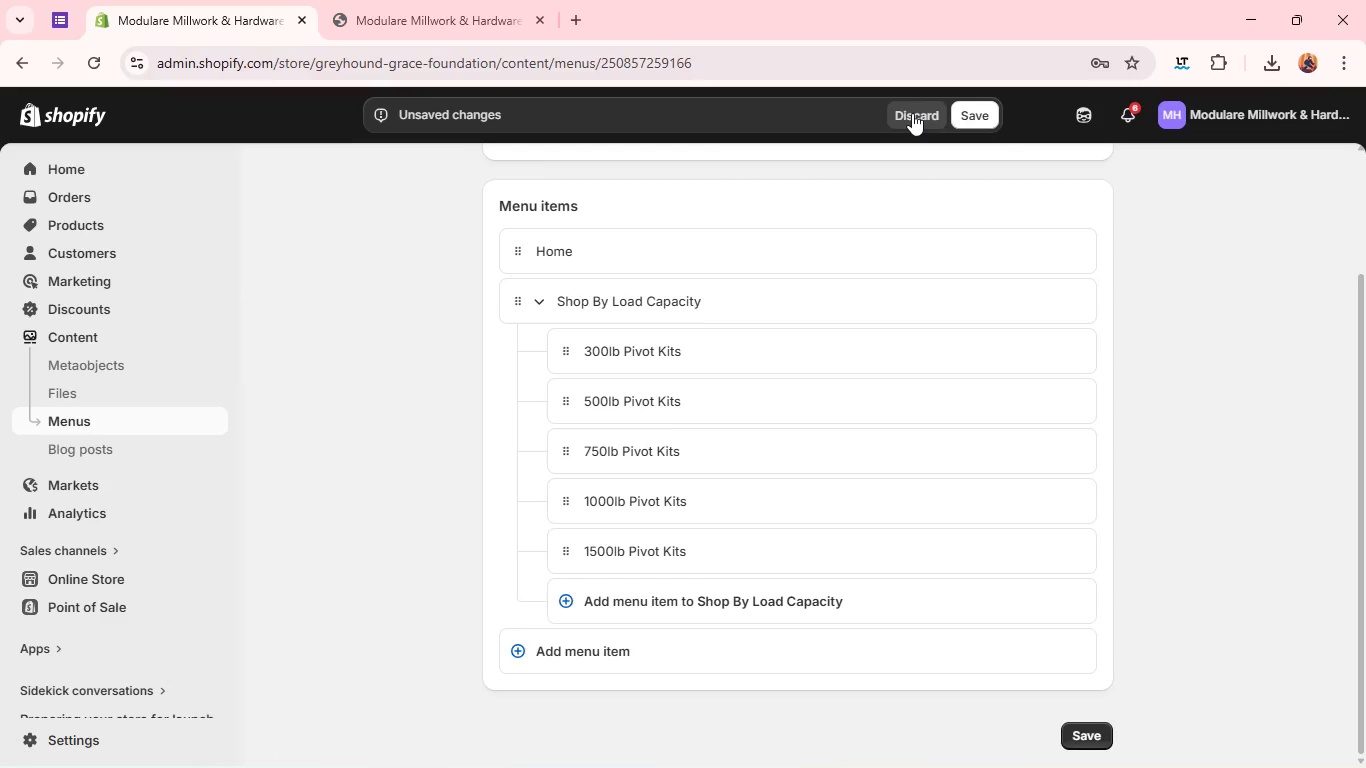 
wait(9.19)
 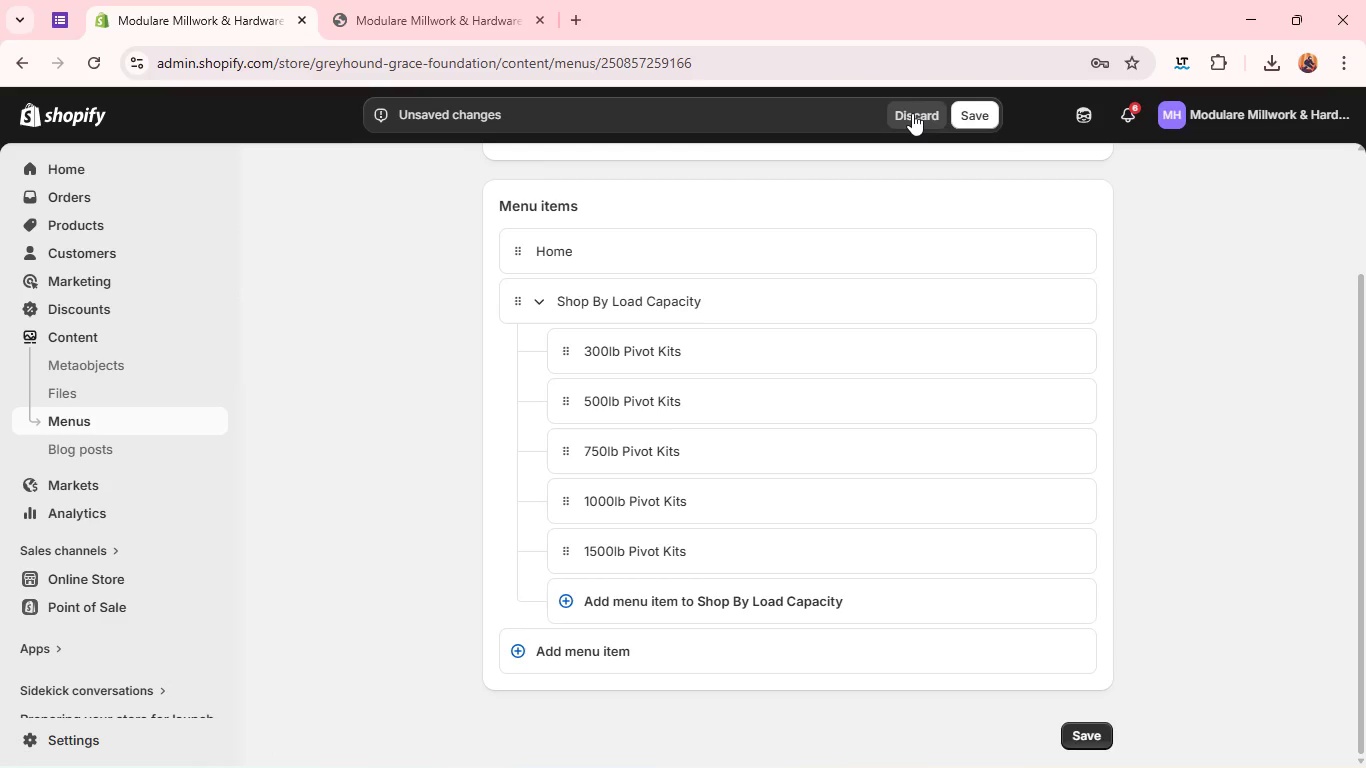 
left_click([917, 112])
 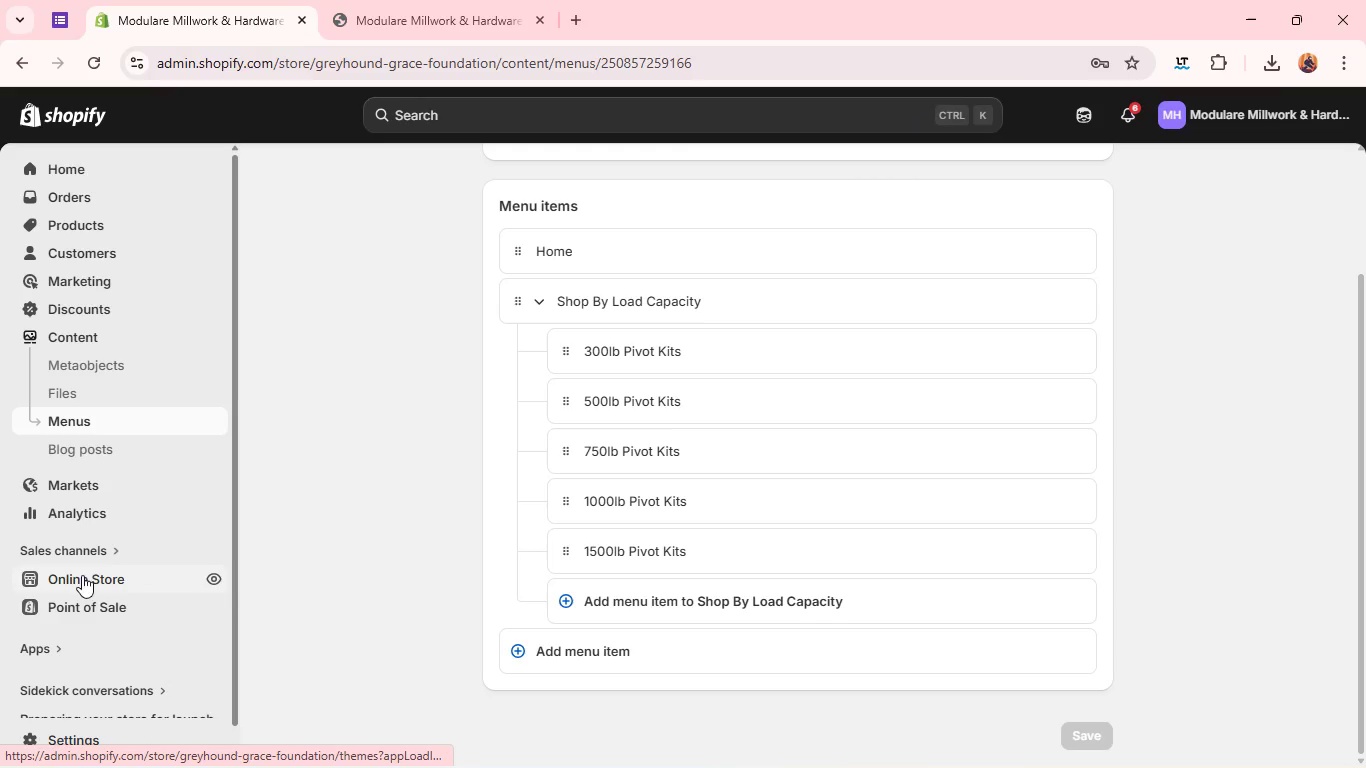 
left_click([76, 581])
 